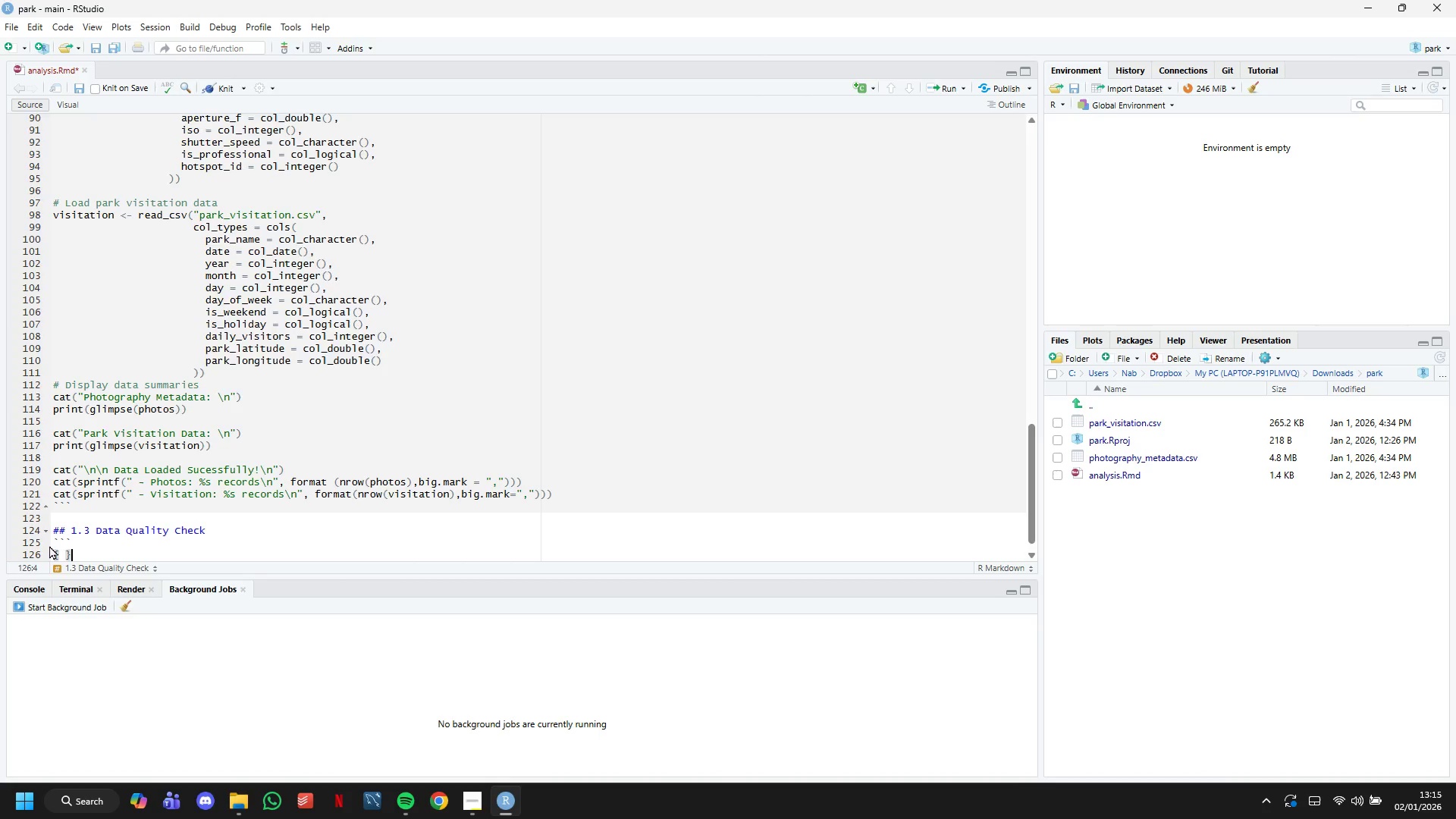 
key(ArrowDown)
 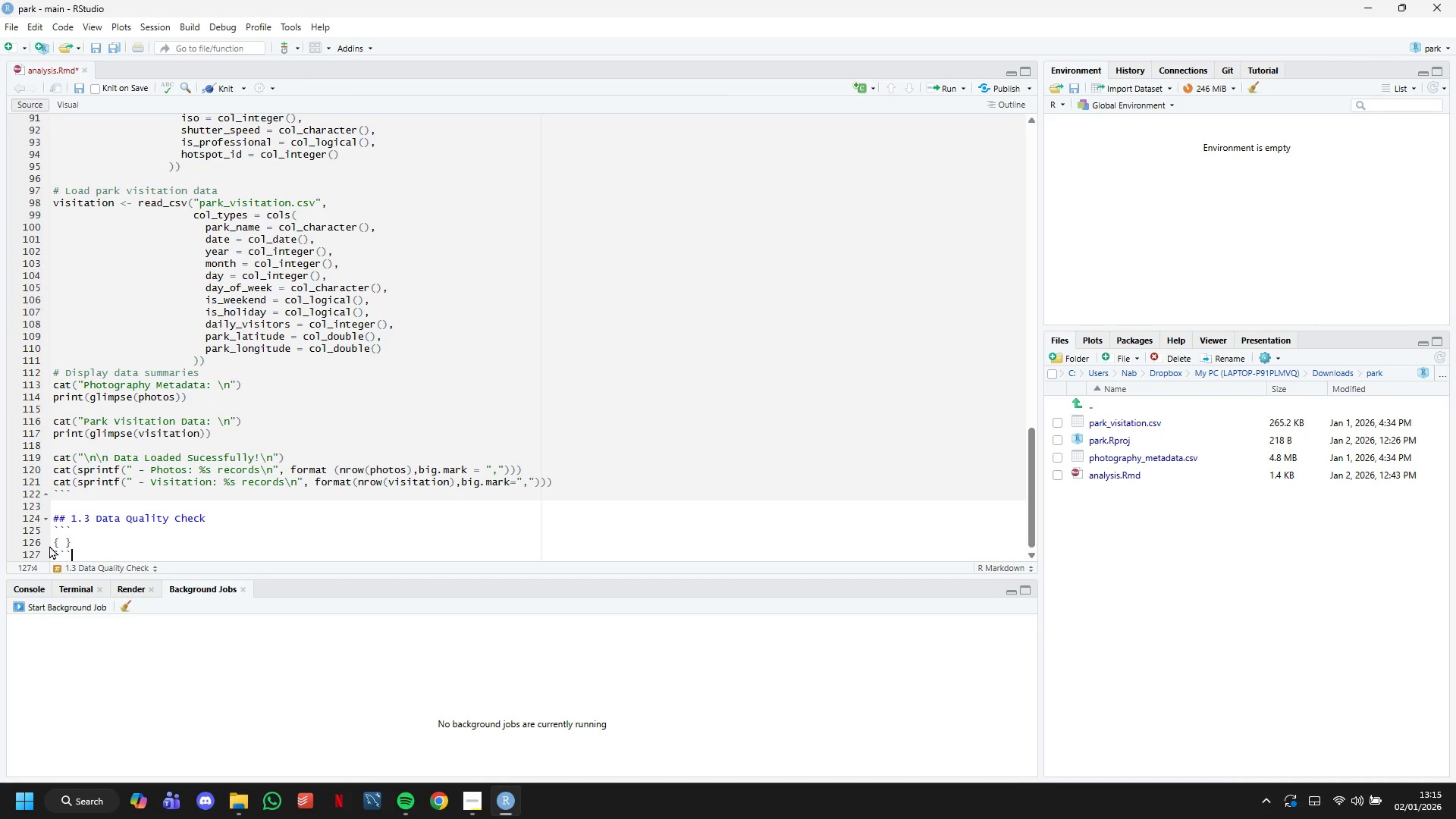 
scroll: coordinate [701, 446], scroll_direction: down, amount: 3.0
 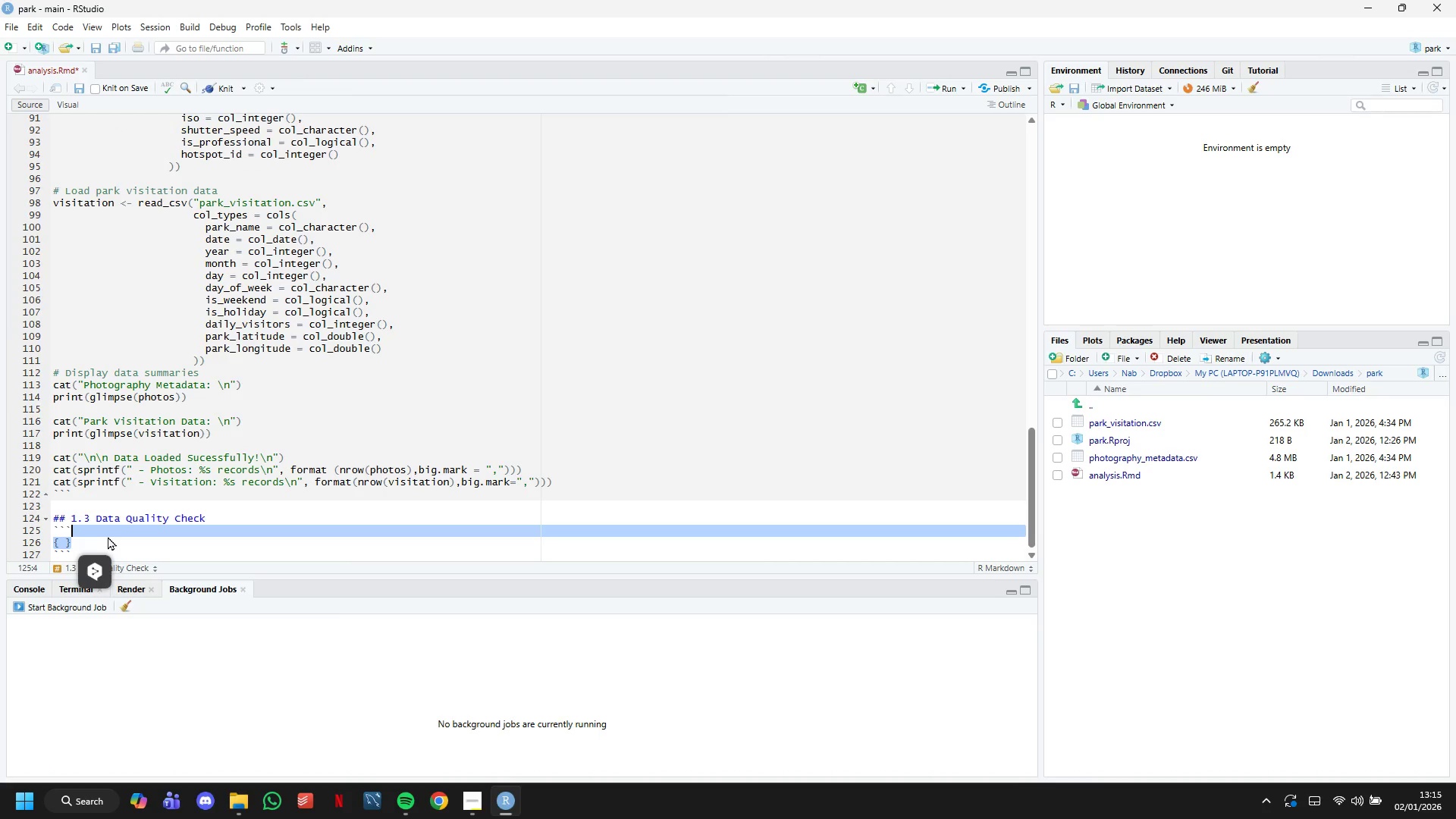 
key(ArrowDown)
 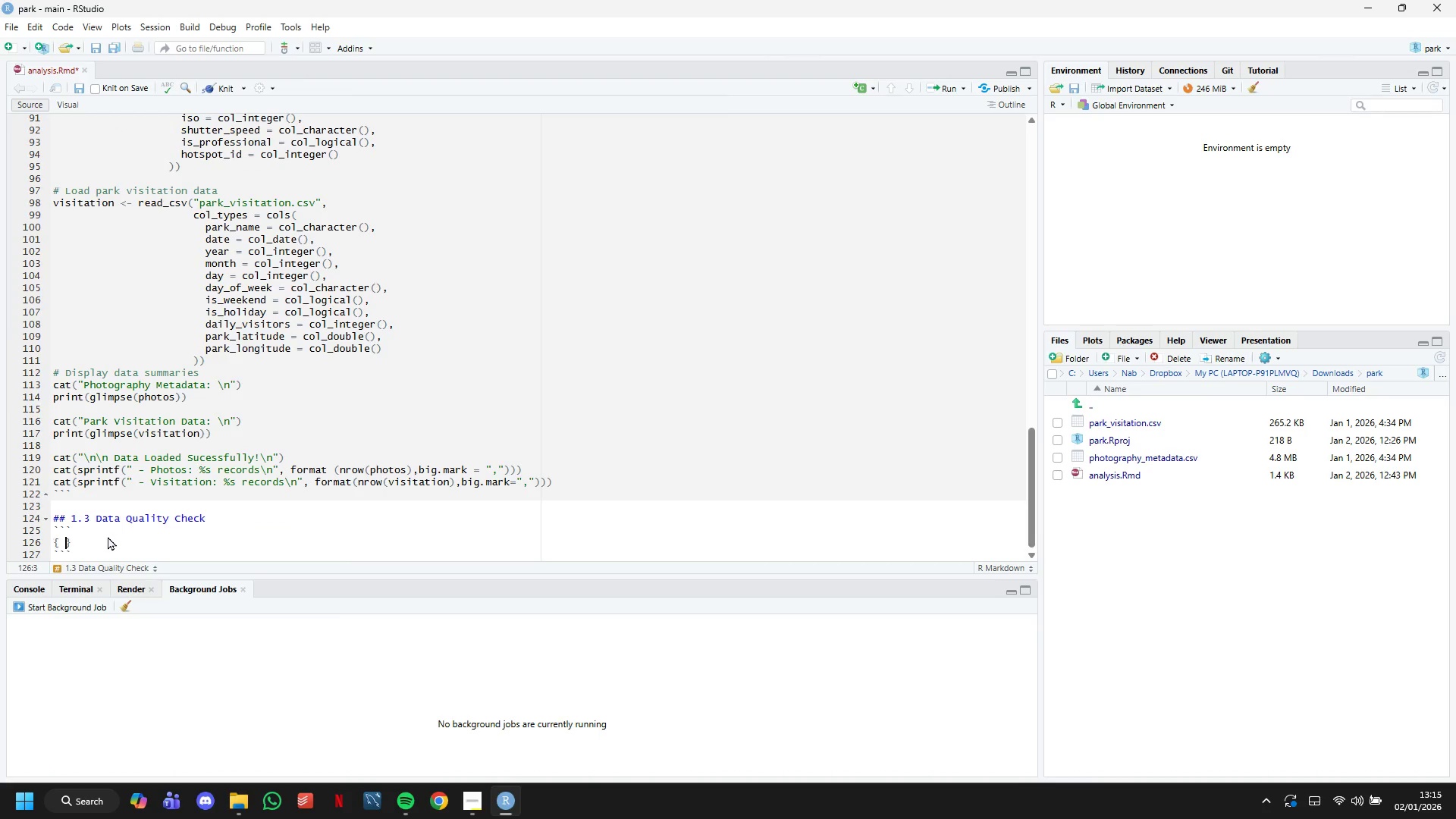 
key(ArrowLeft)
 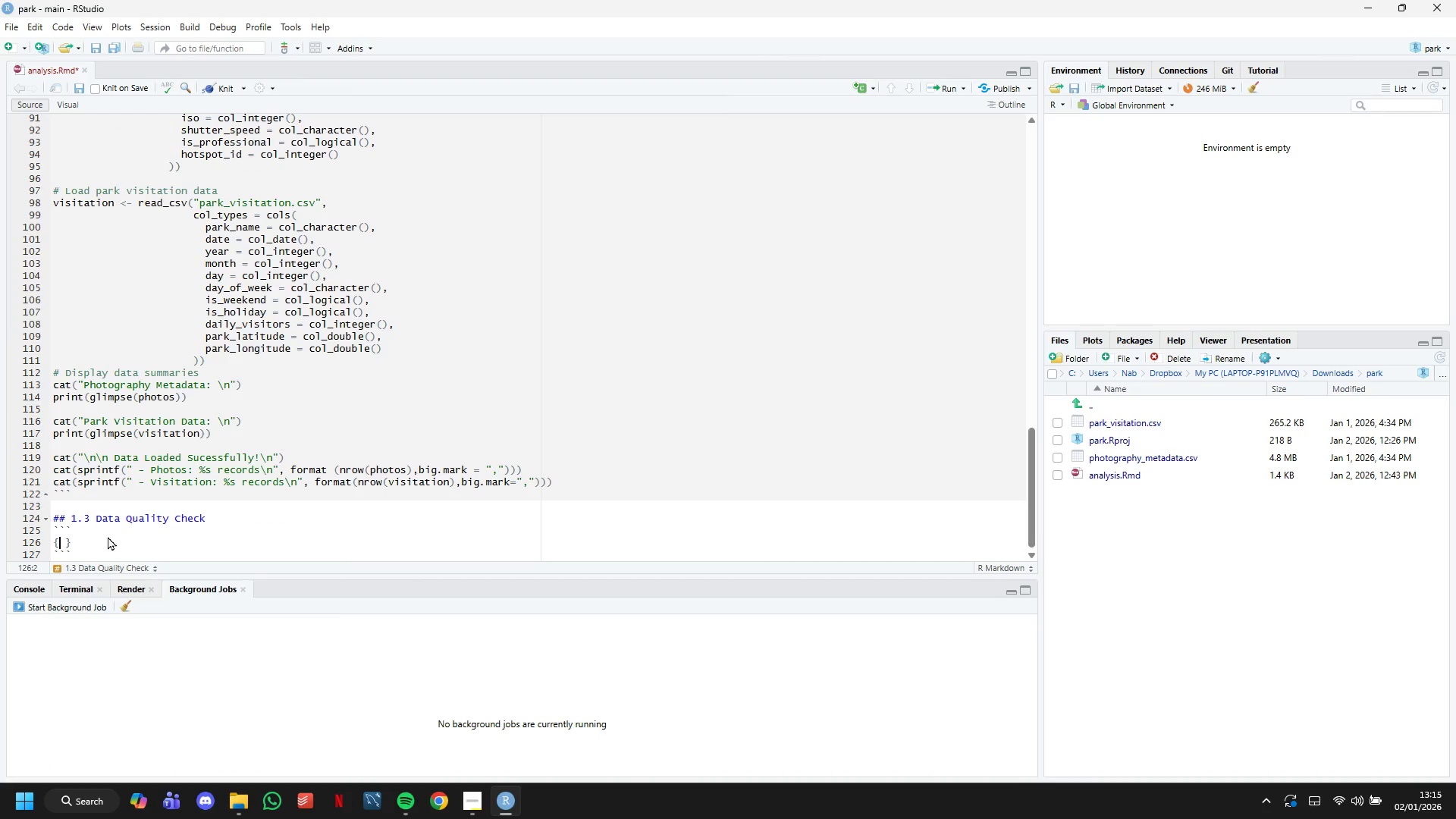 
key(ArrowLeft)
 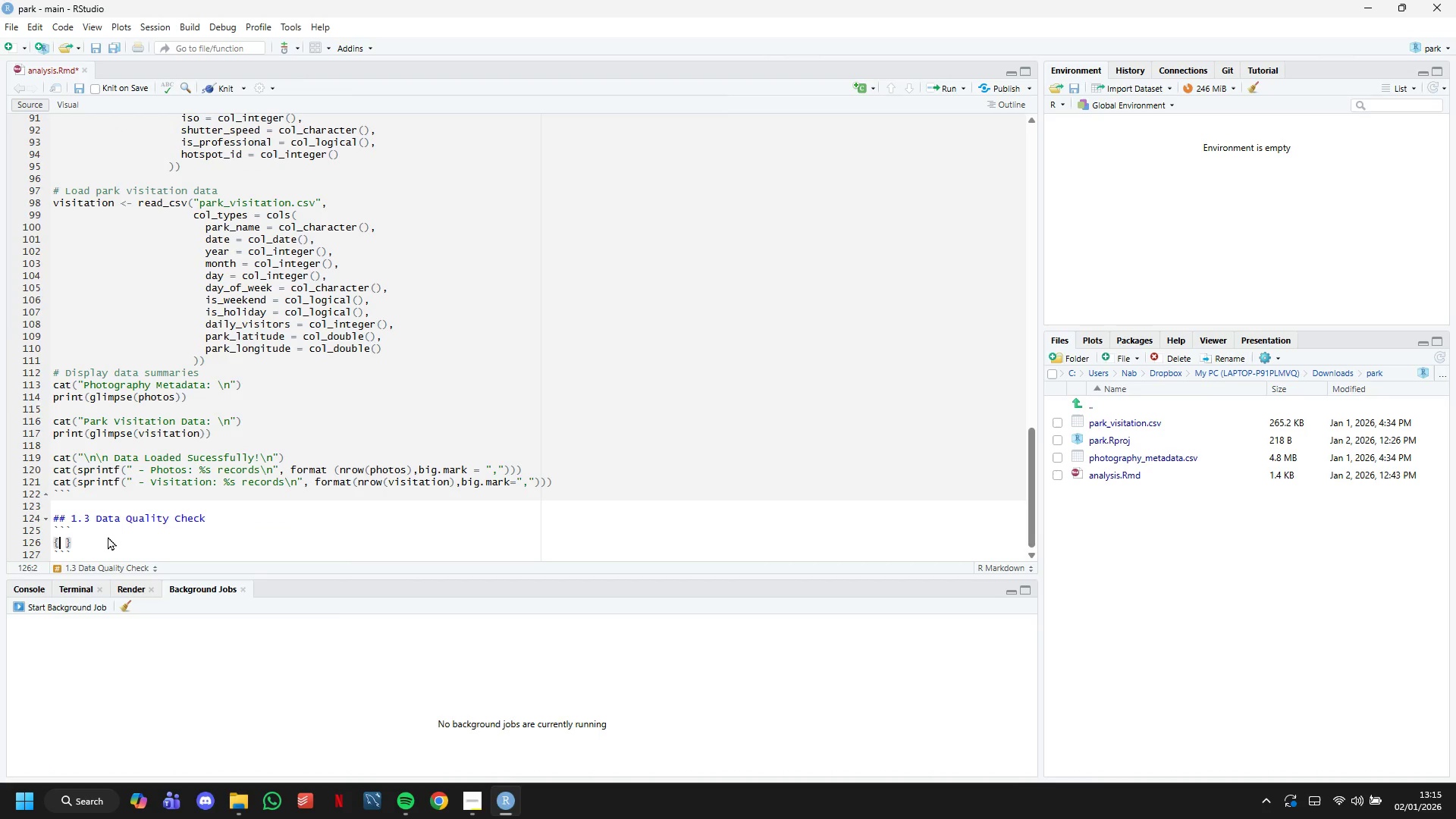 
key(ArrowLeft)
 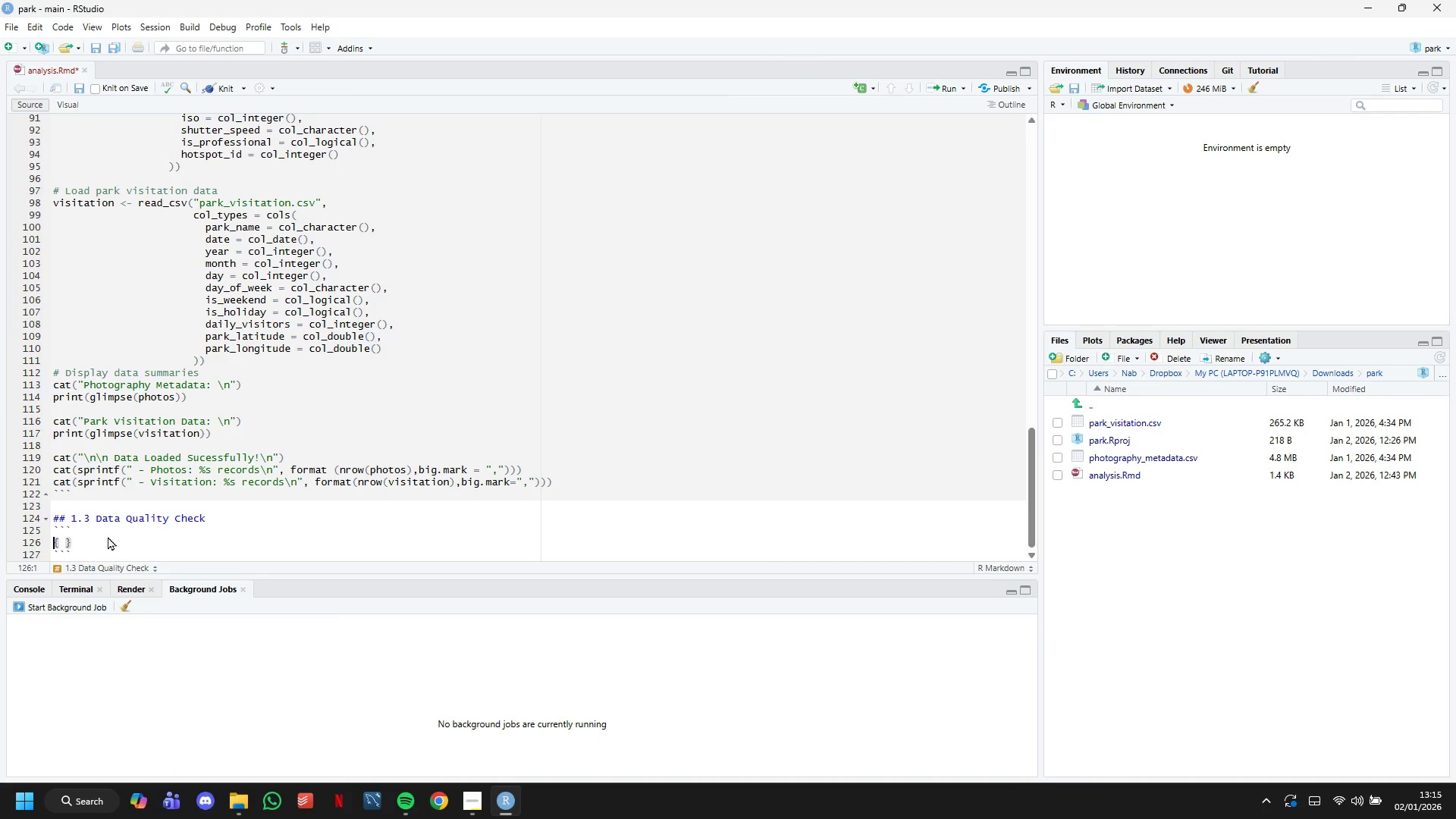 
key(Backspace)
 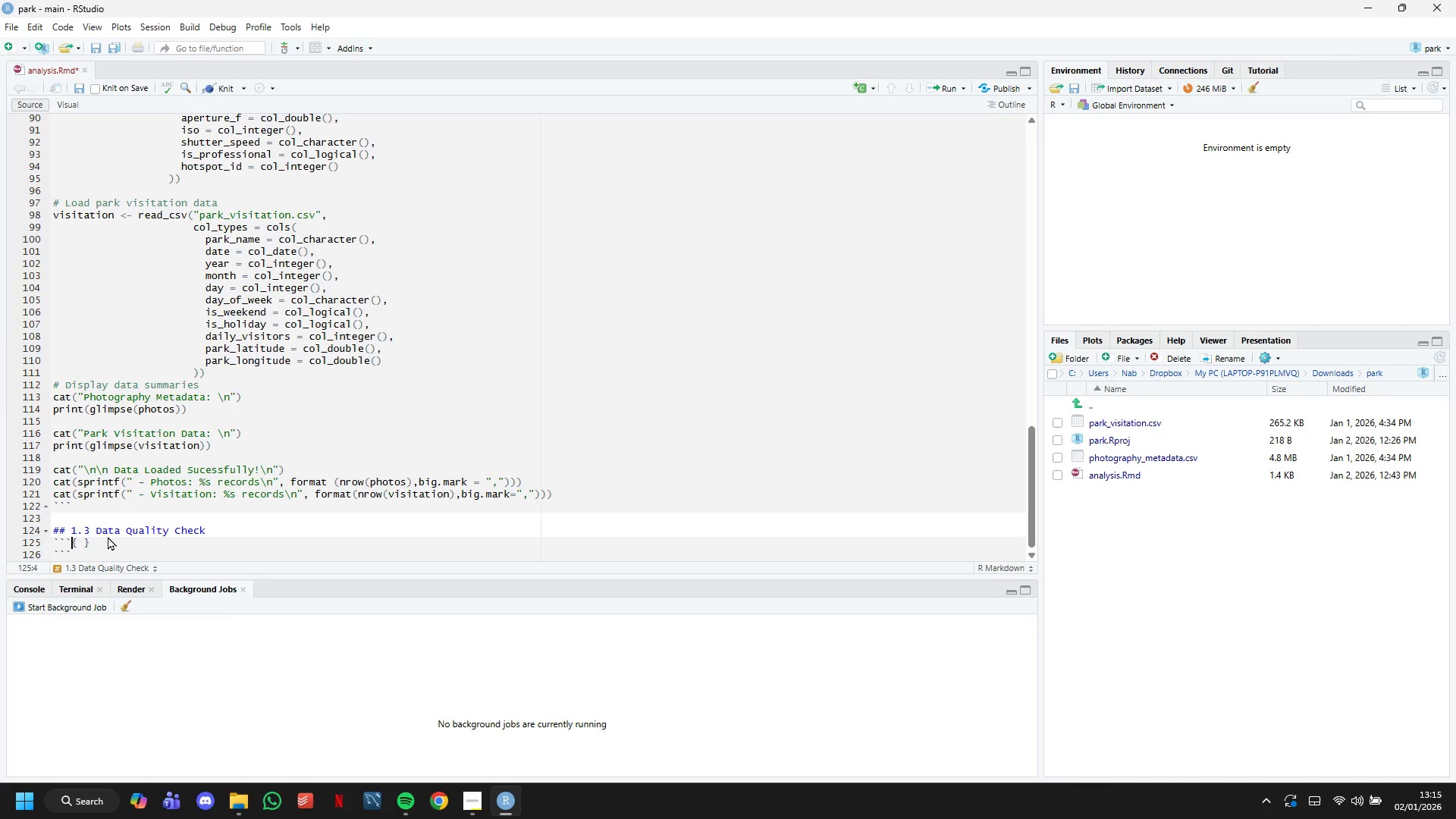 
key(ArrowRight)
 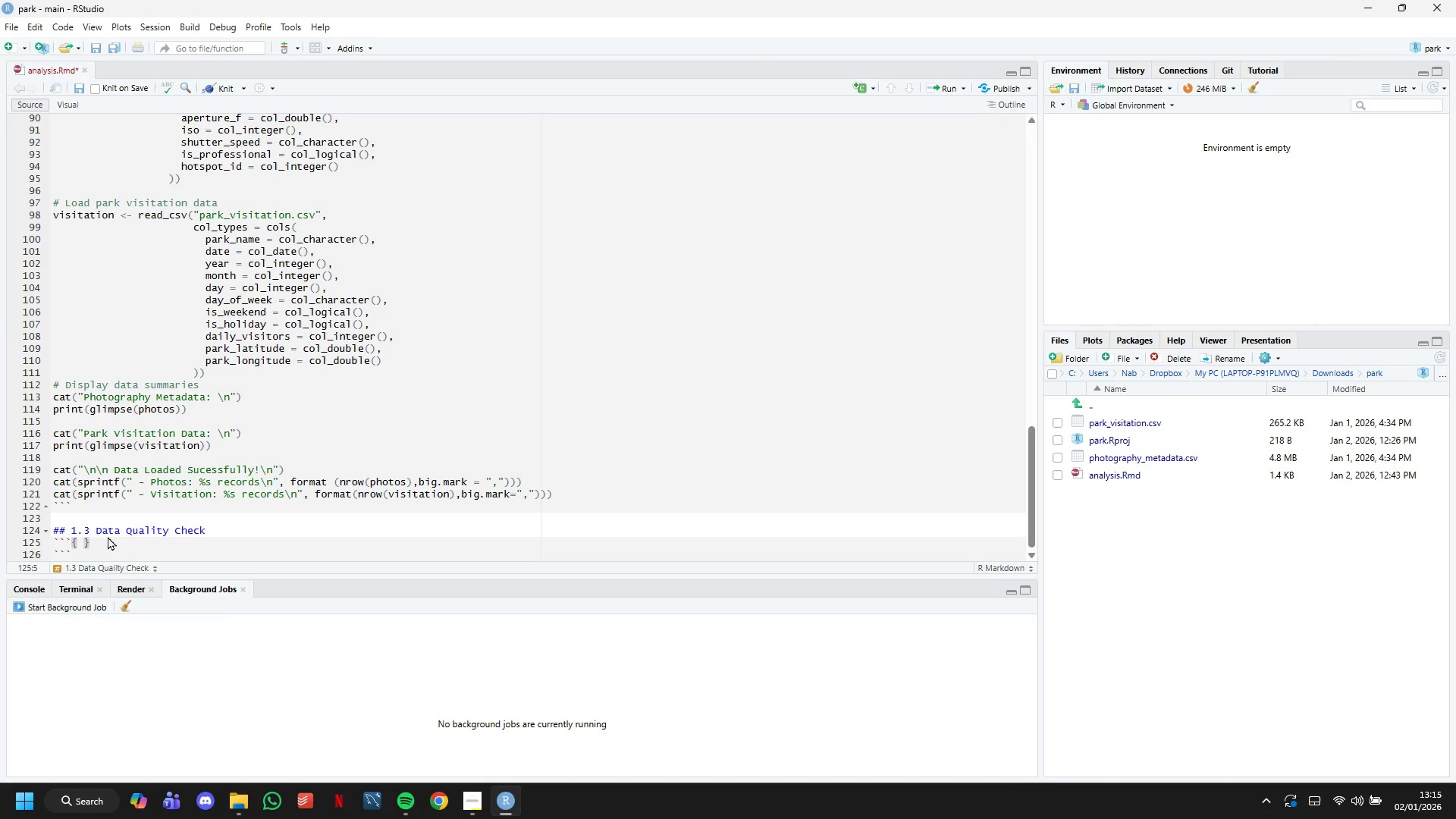 
type(r data_quality)
 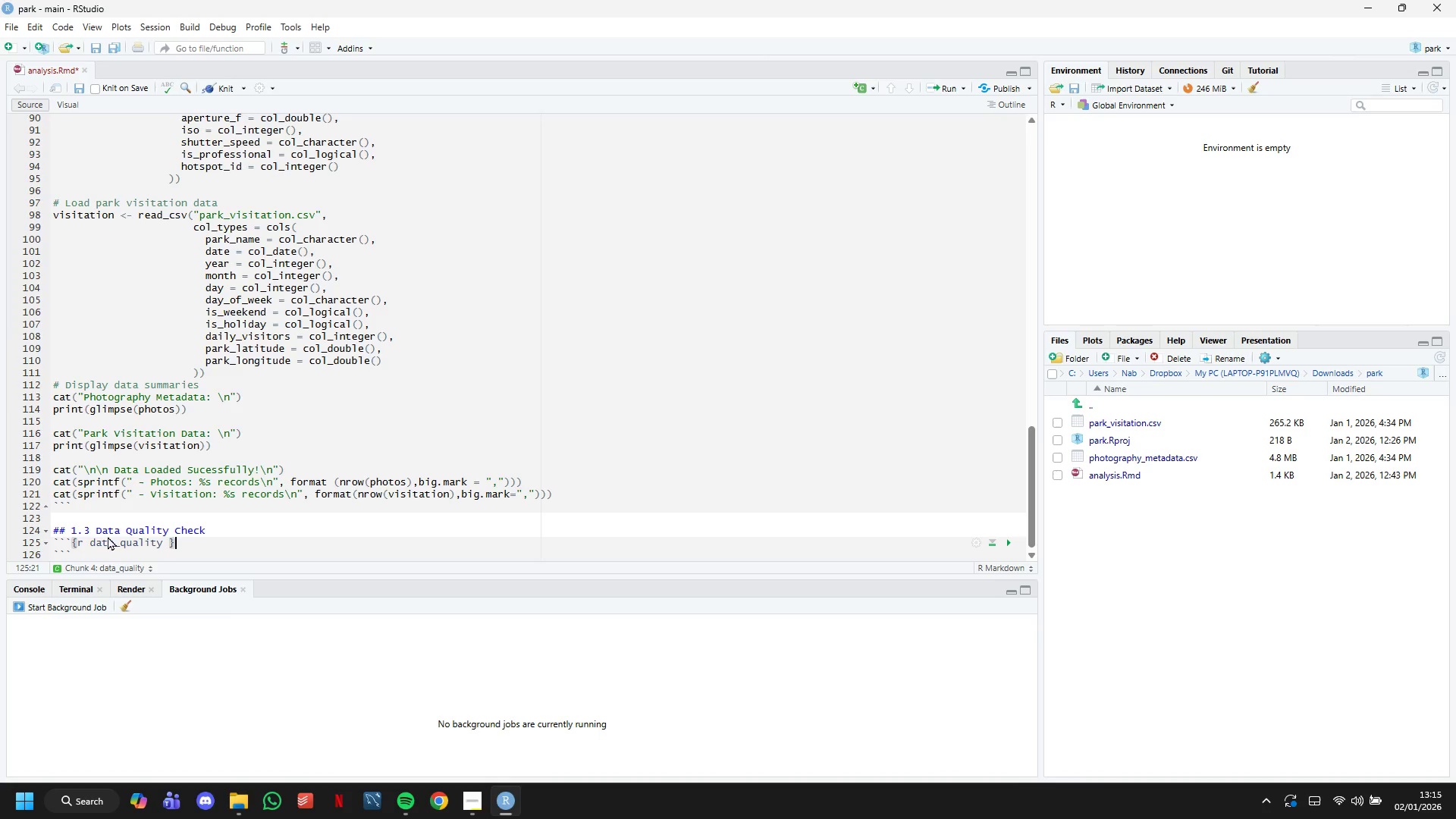 
 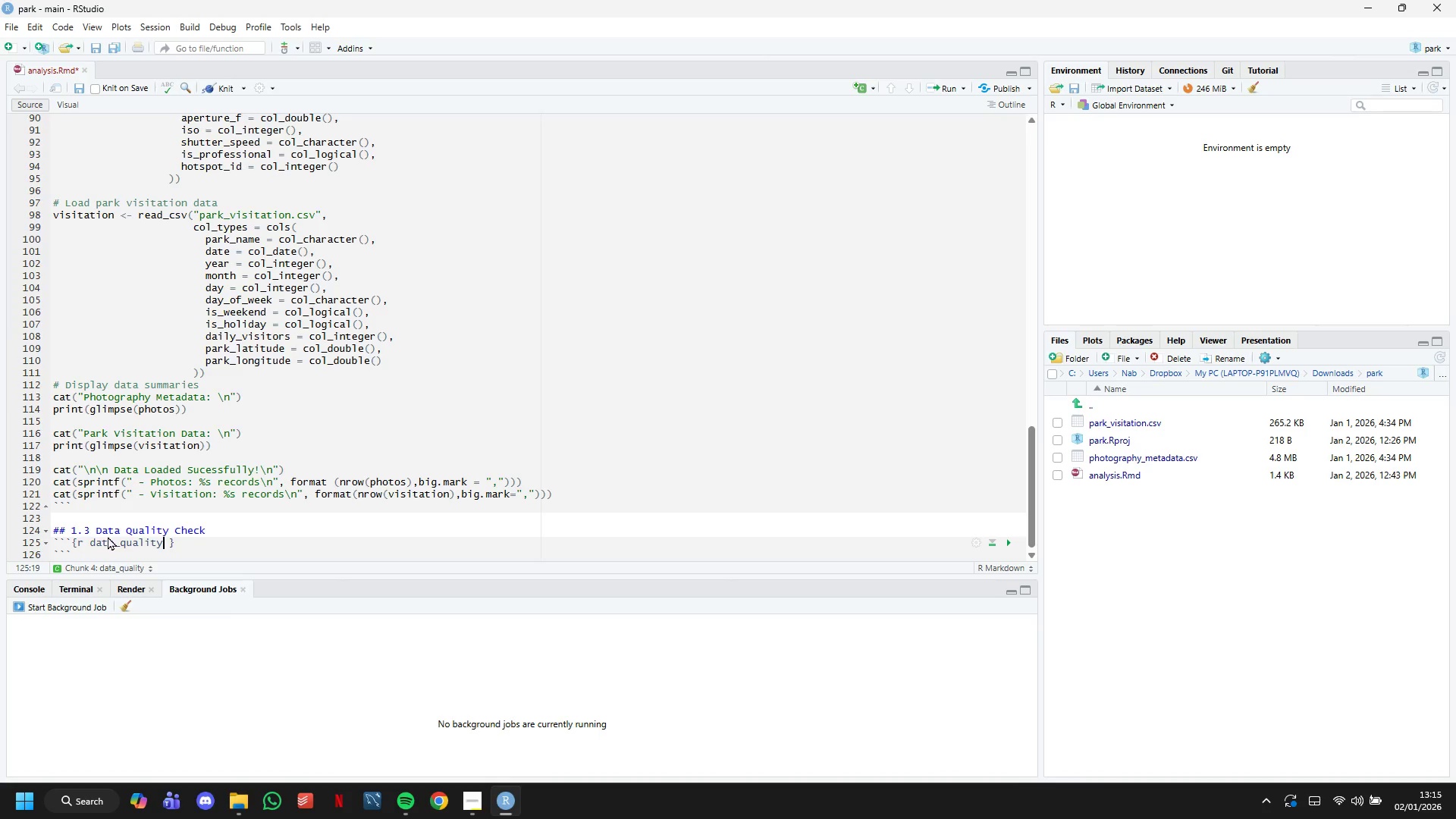 
key(ArrowRight)
 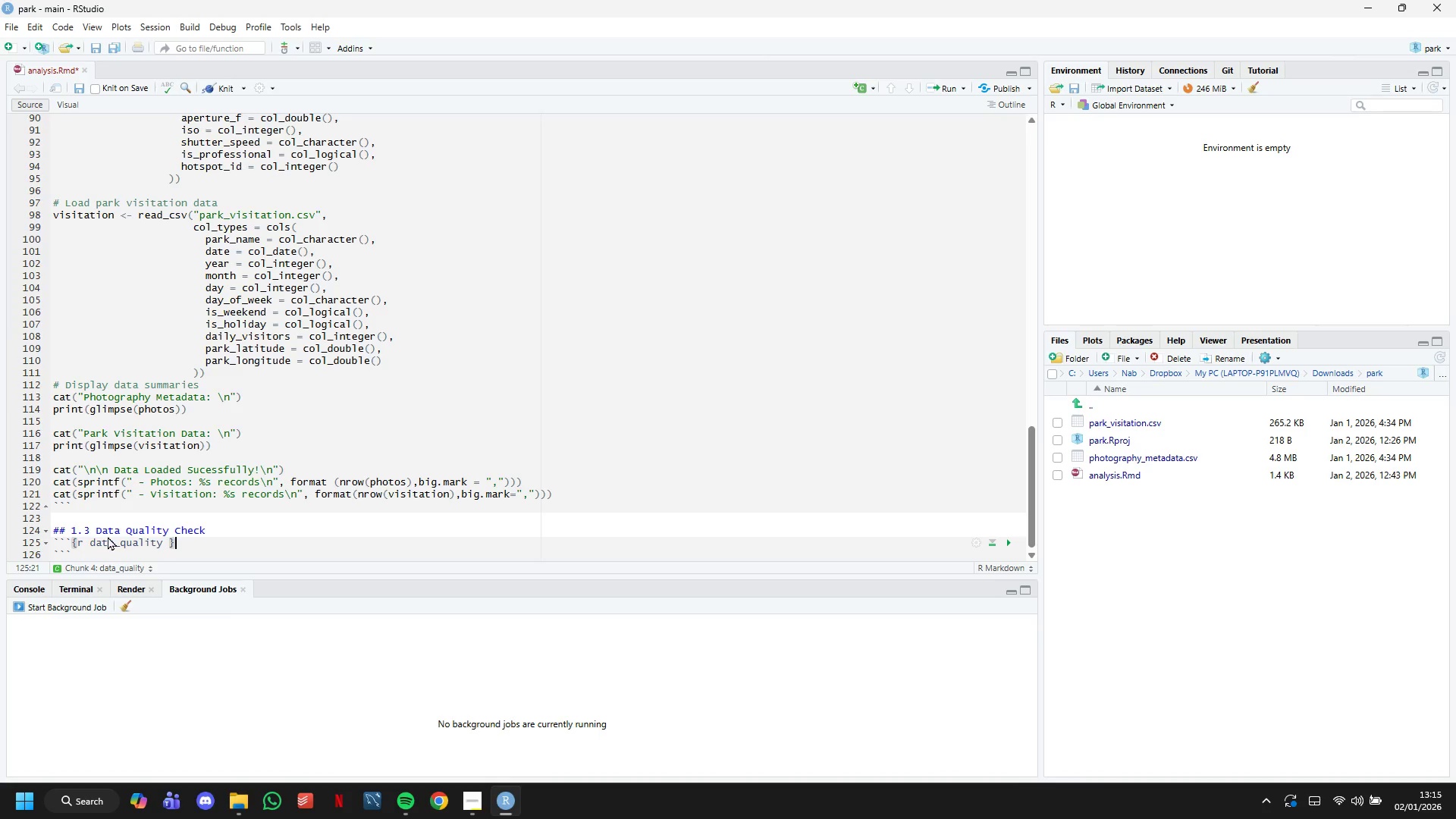 
key(ArrowRight)
 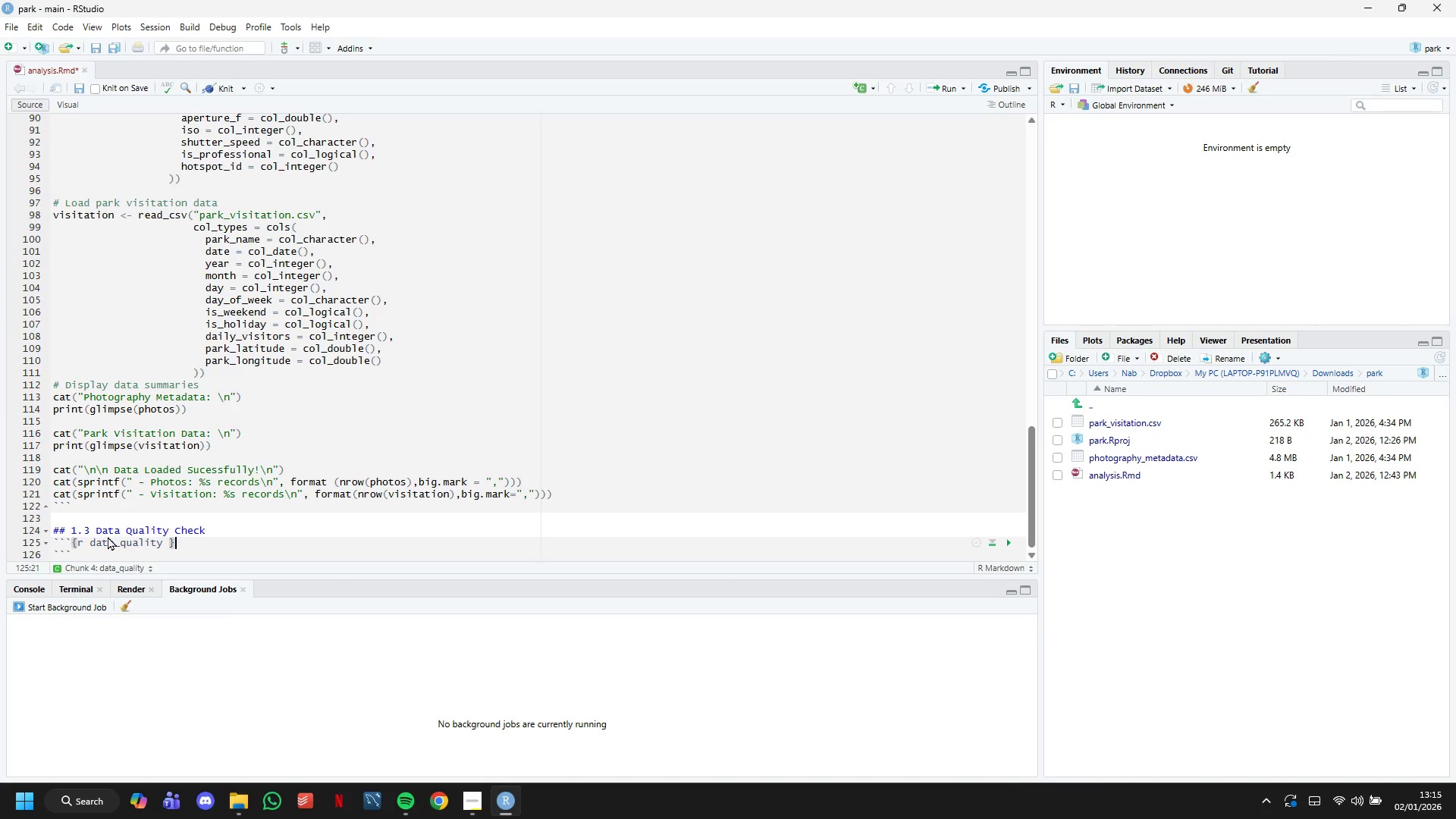 
key(ArrowLeft)
 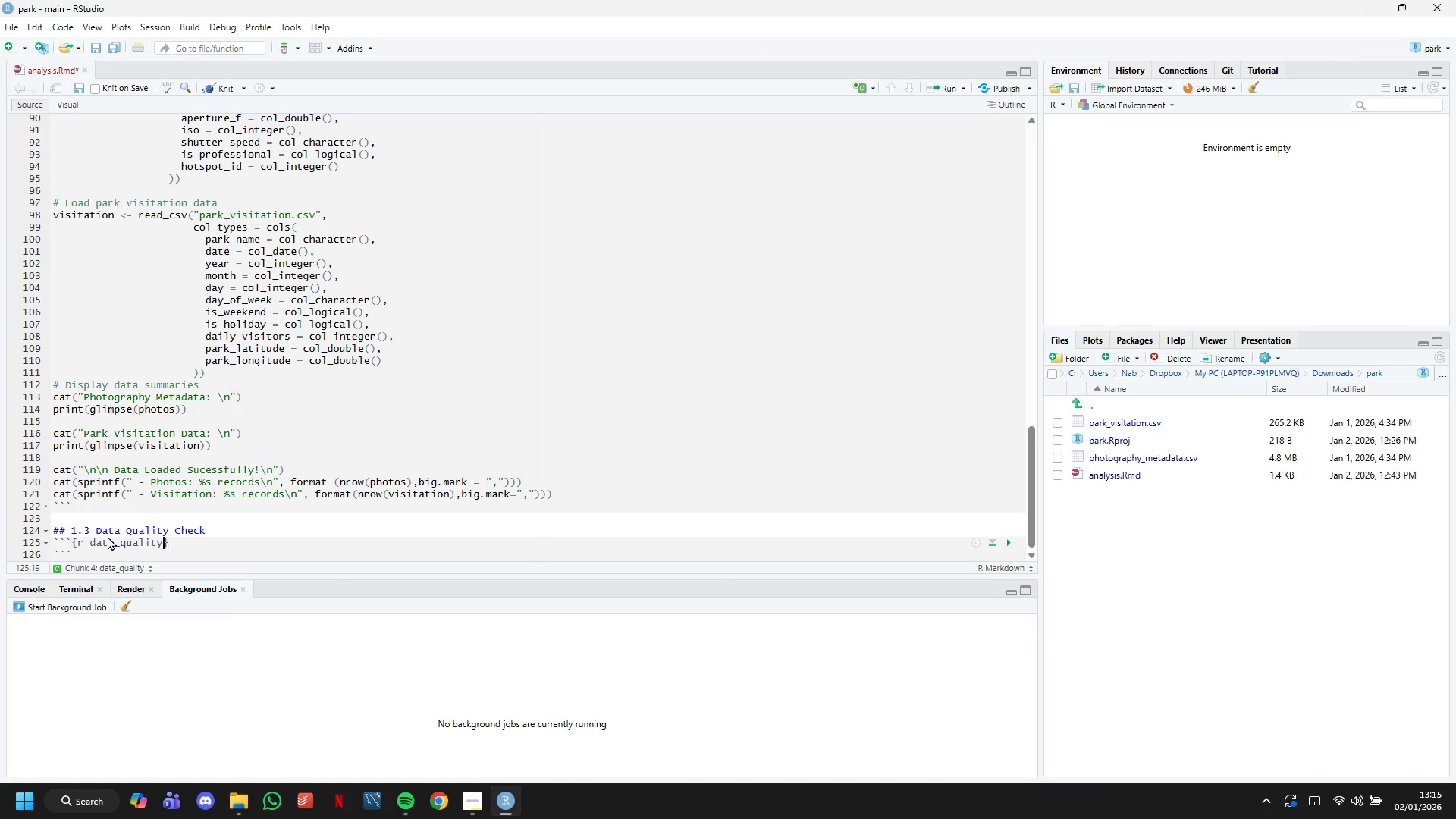 
key(Backspace)
 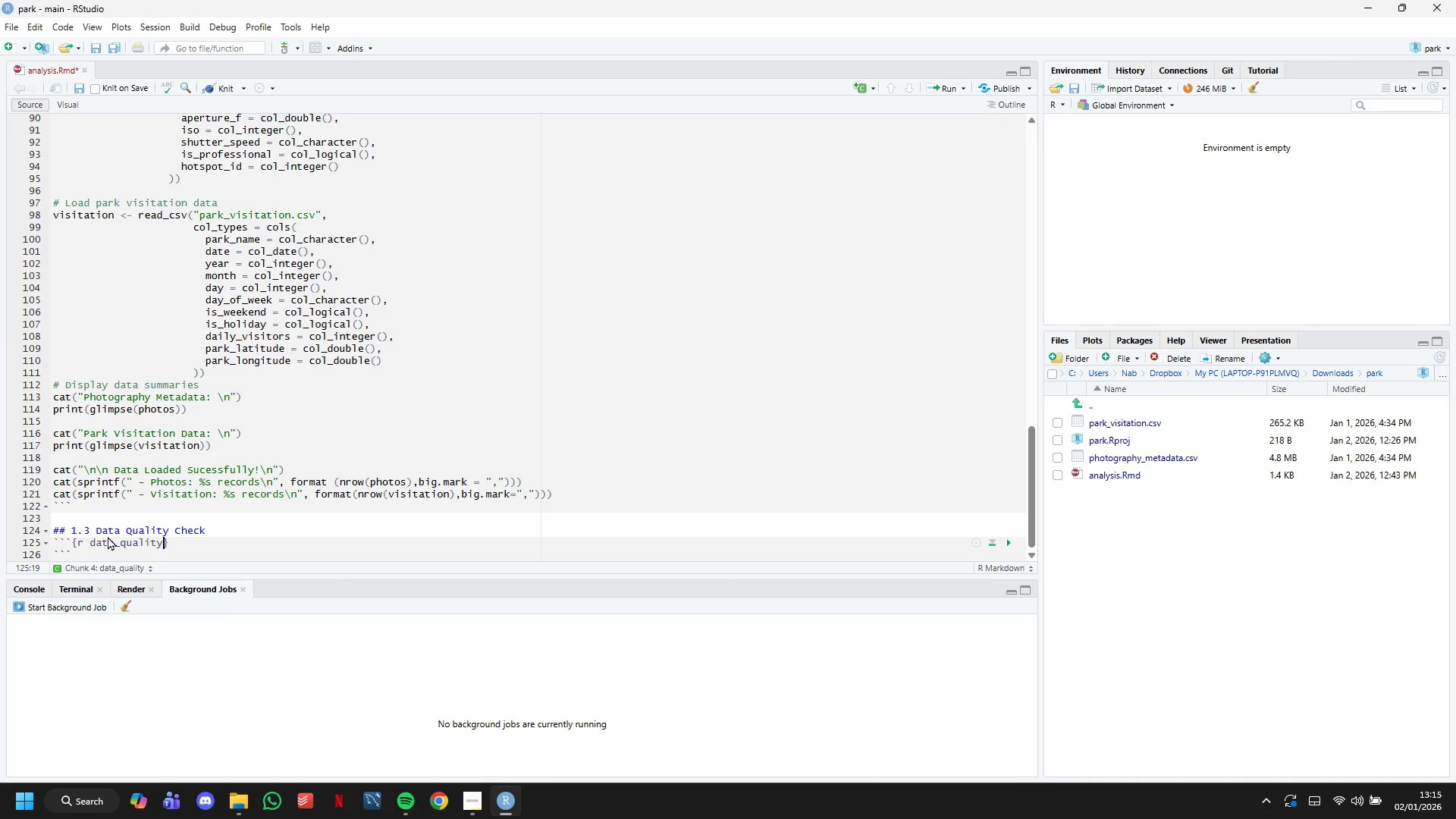 
key(ArrowRight)
 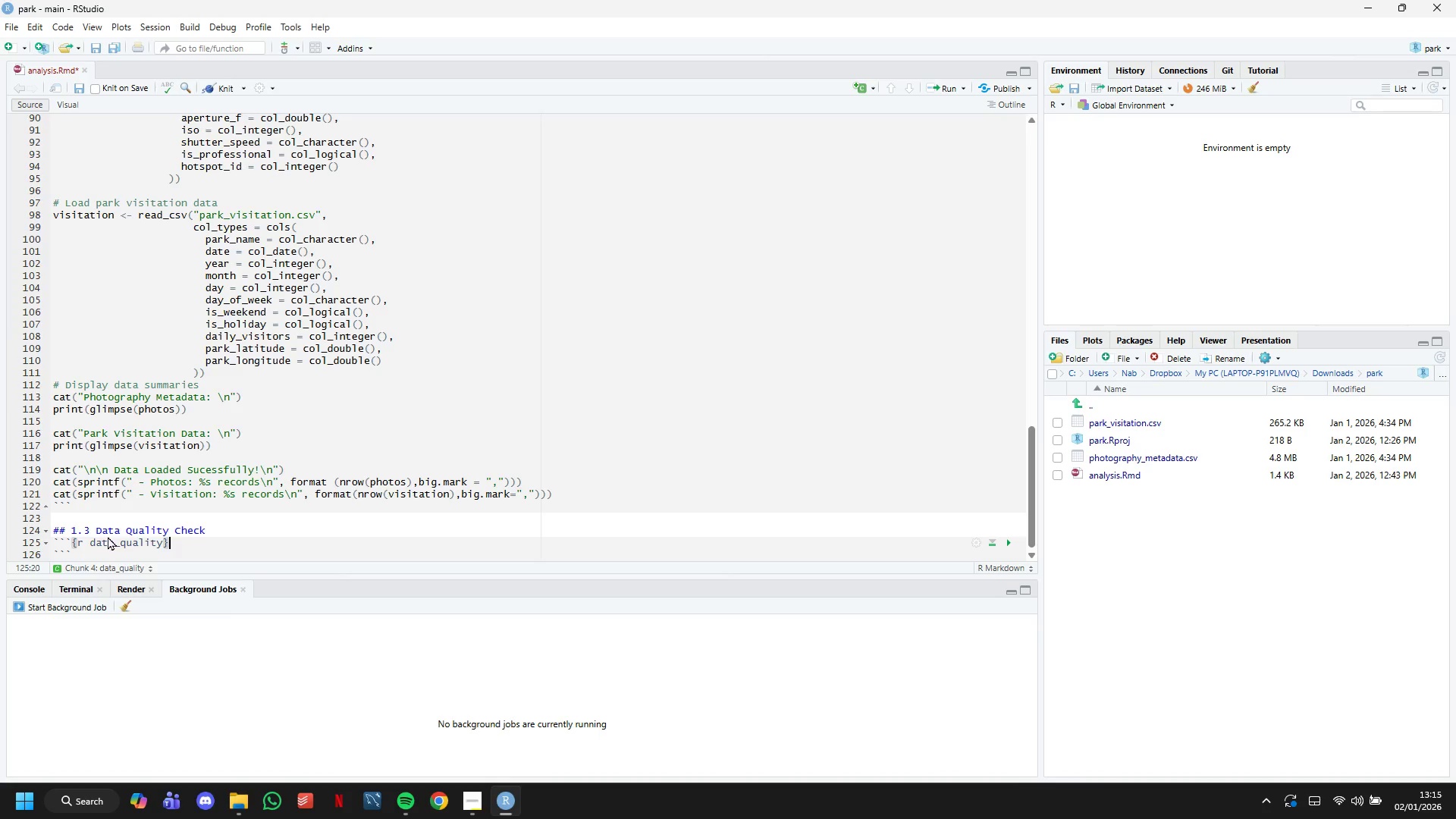 
key(ArrowDown)
 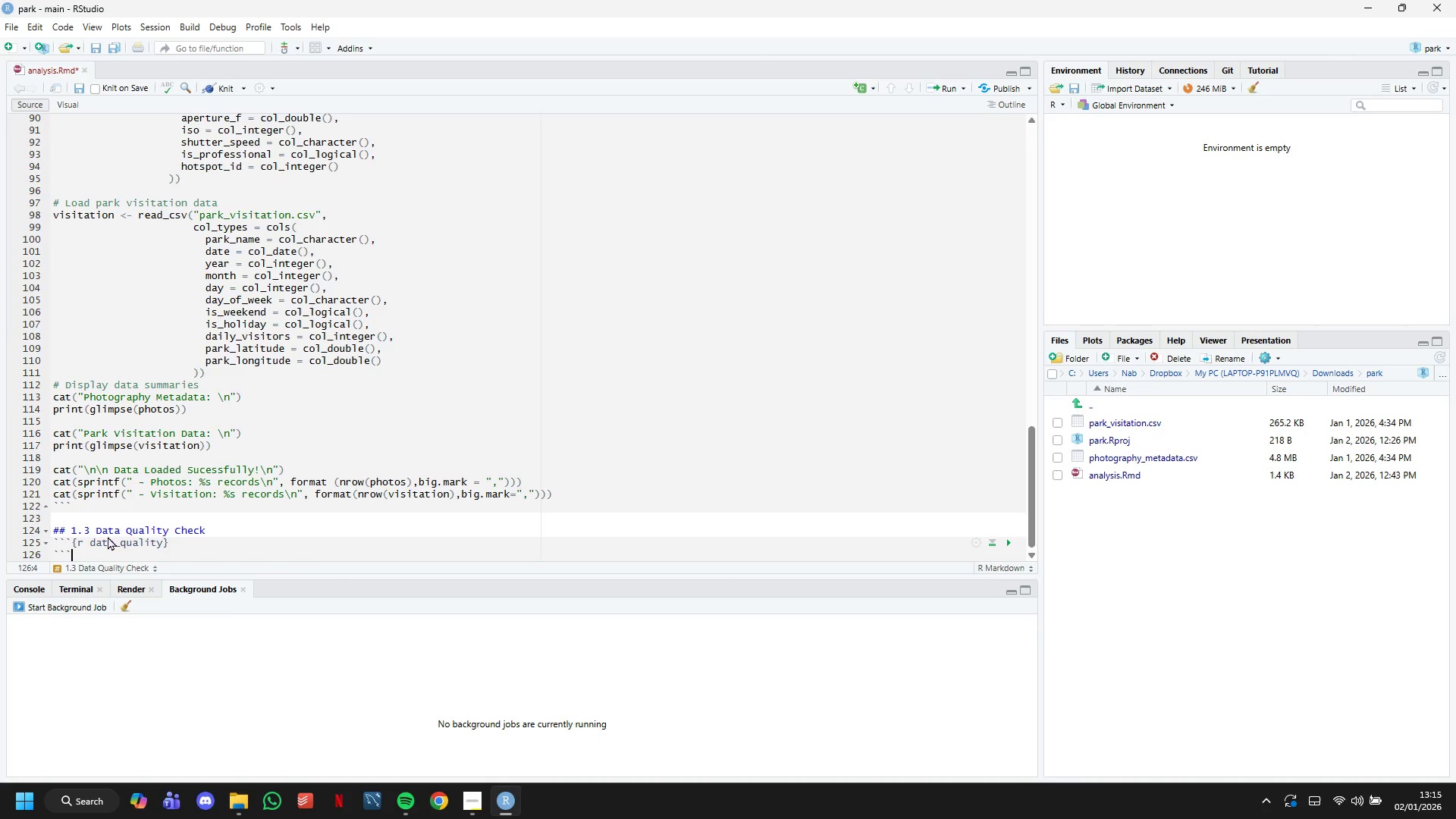 
key(ArrowLeft)
 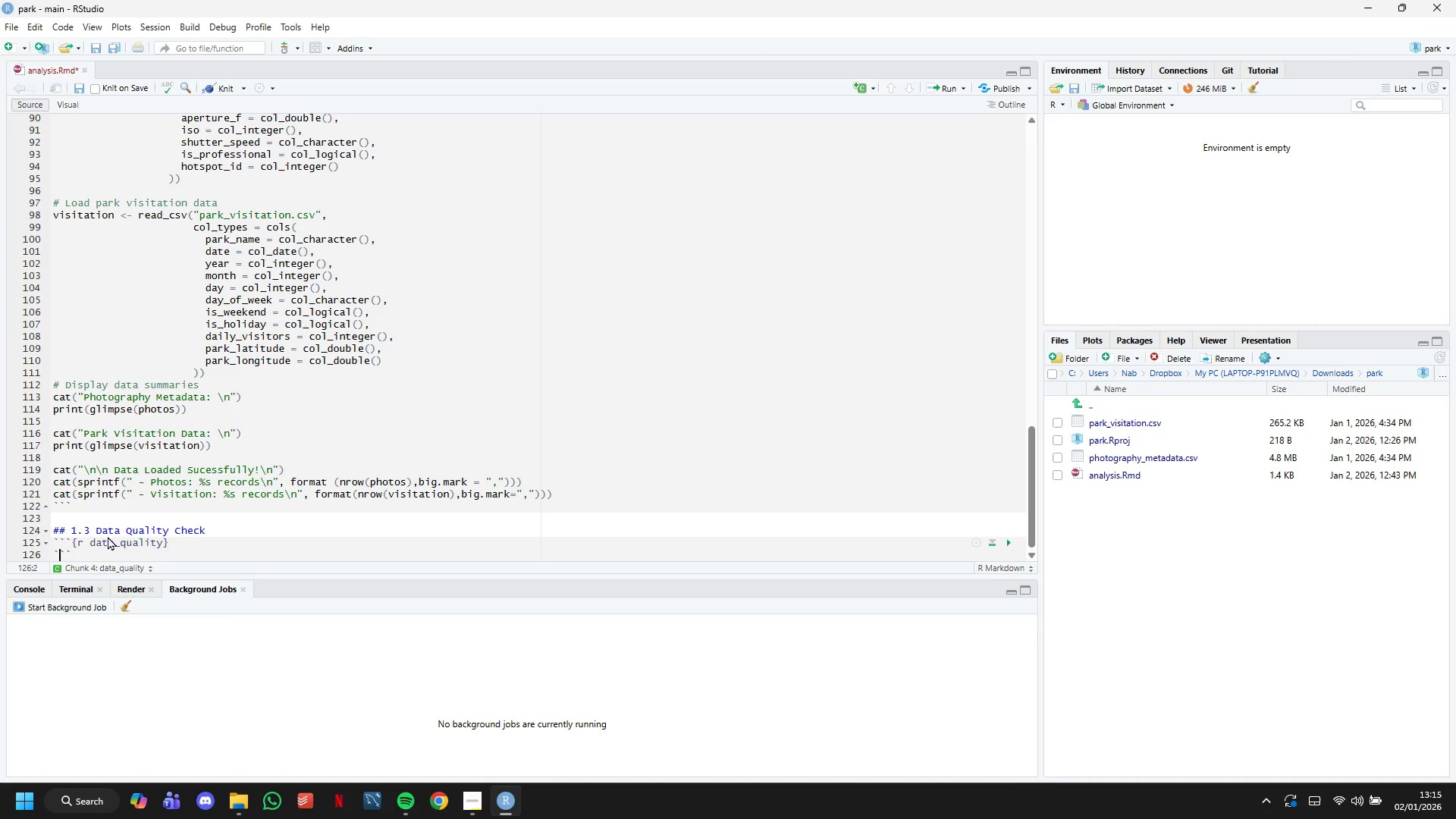 
key(ArrowLeft)
 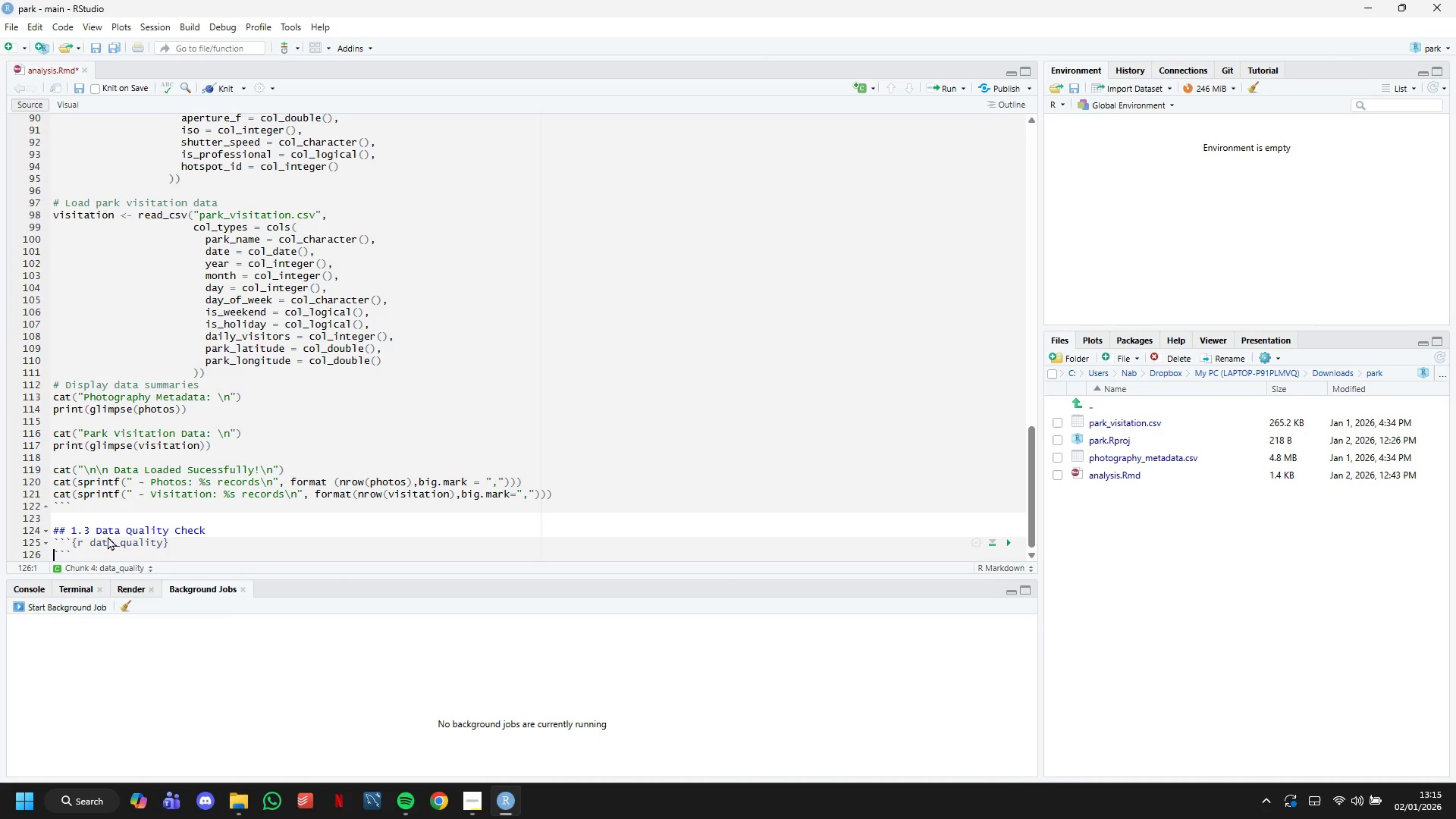 
key(ArrowLeft)
 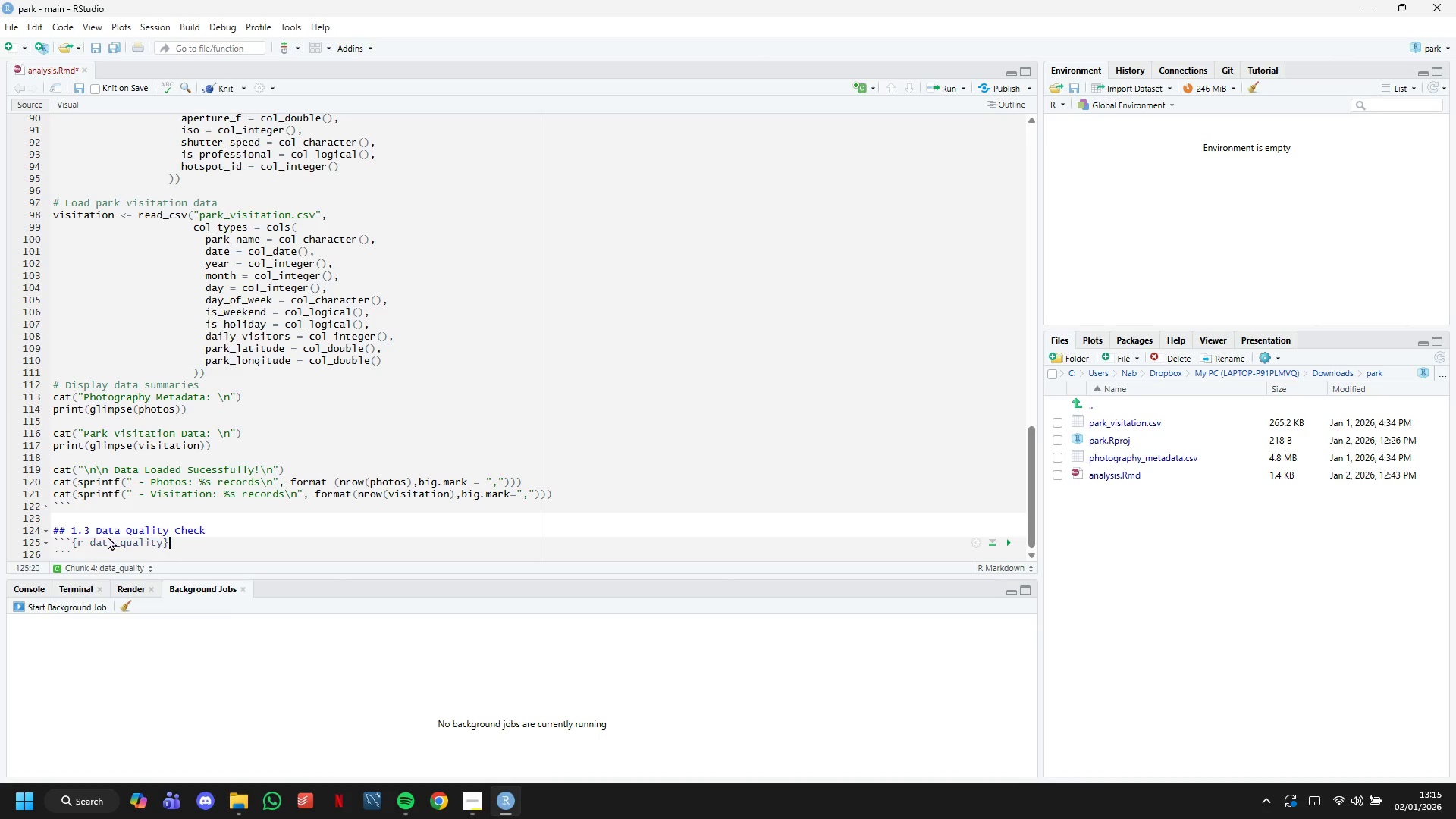 
key(ArrowLeft)
 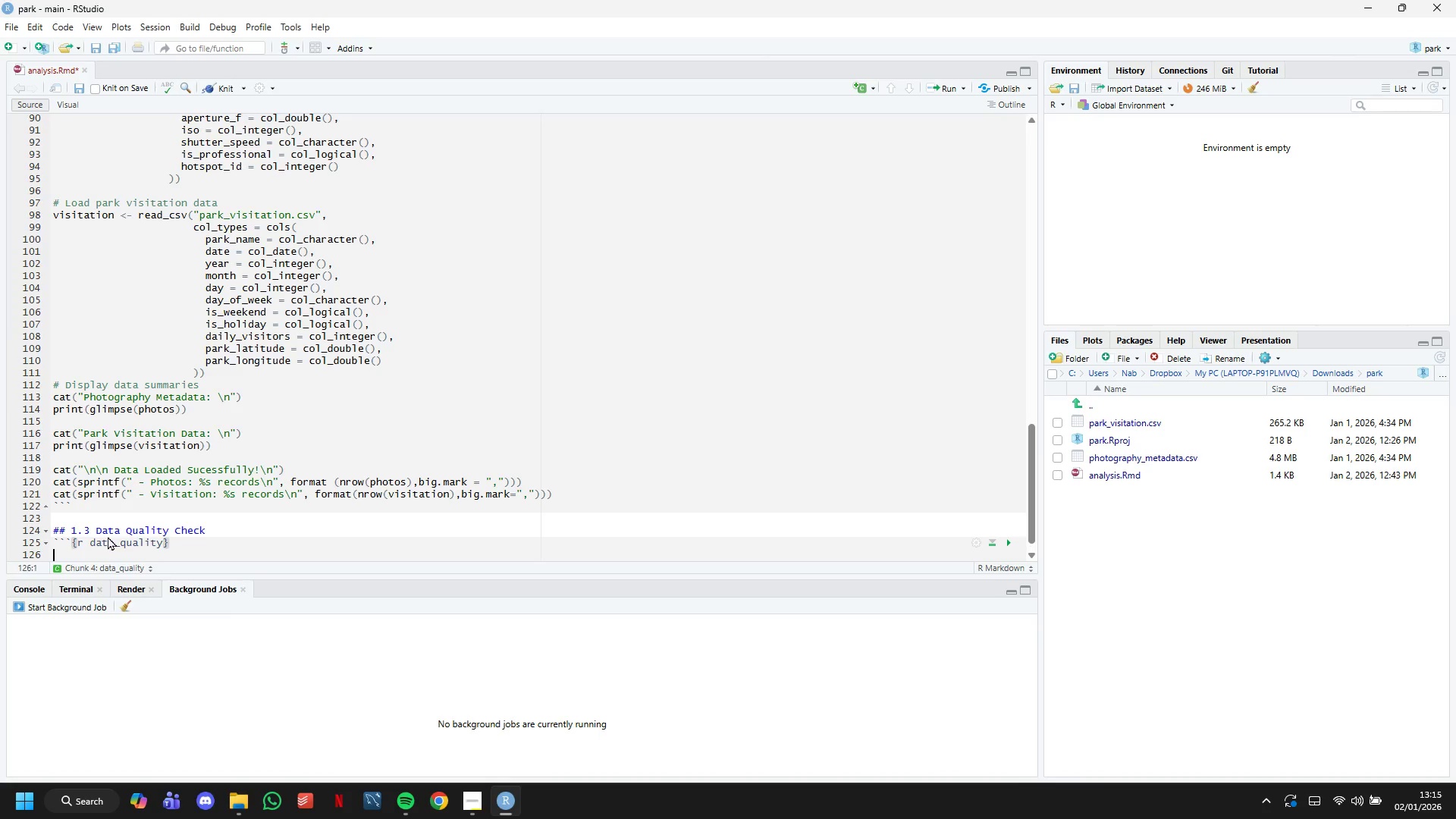 
key(Enter)
 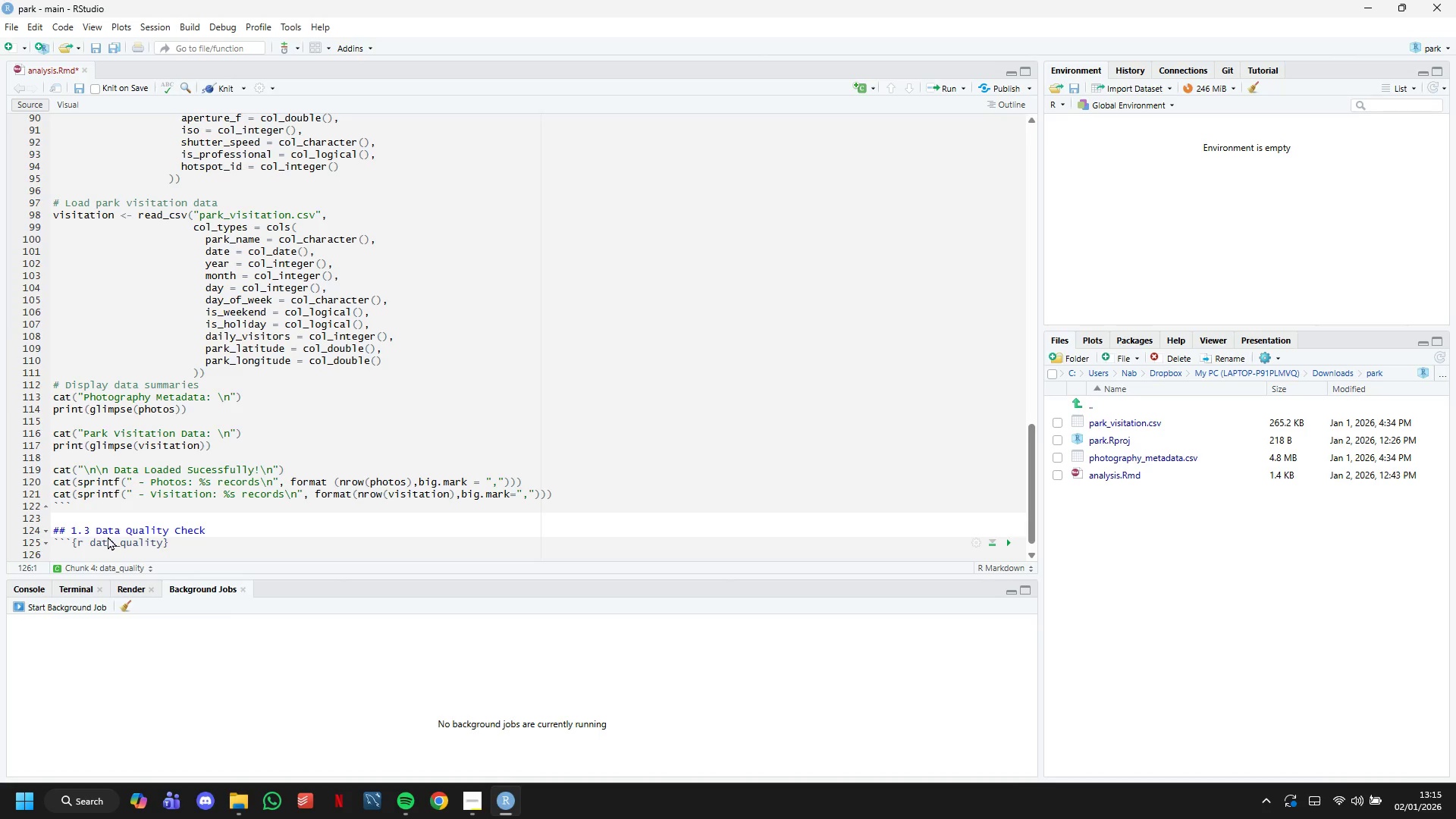 
type(# Ce)
key(Backspace)
type(heck for missing values:)
 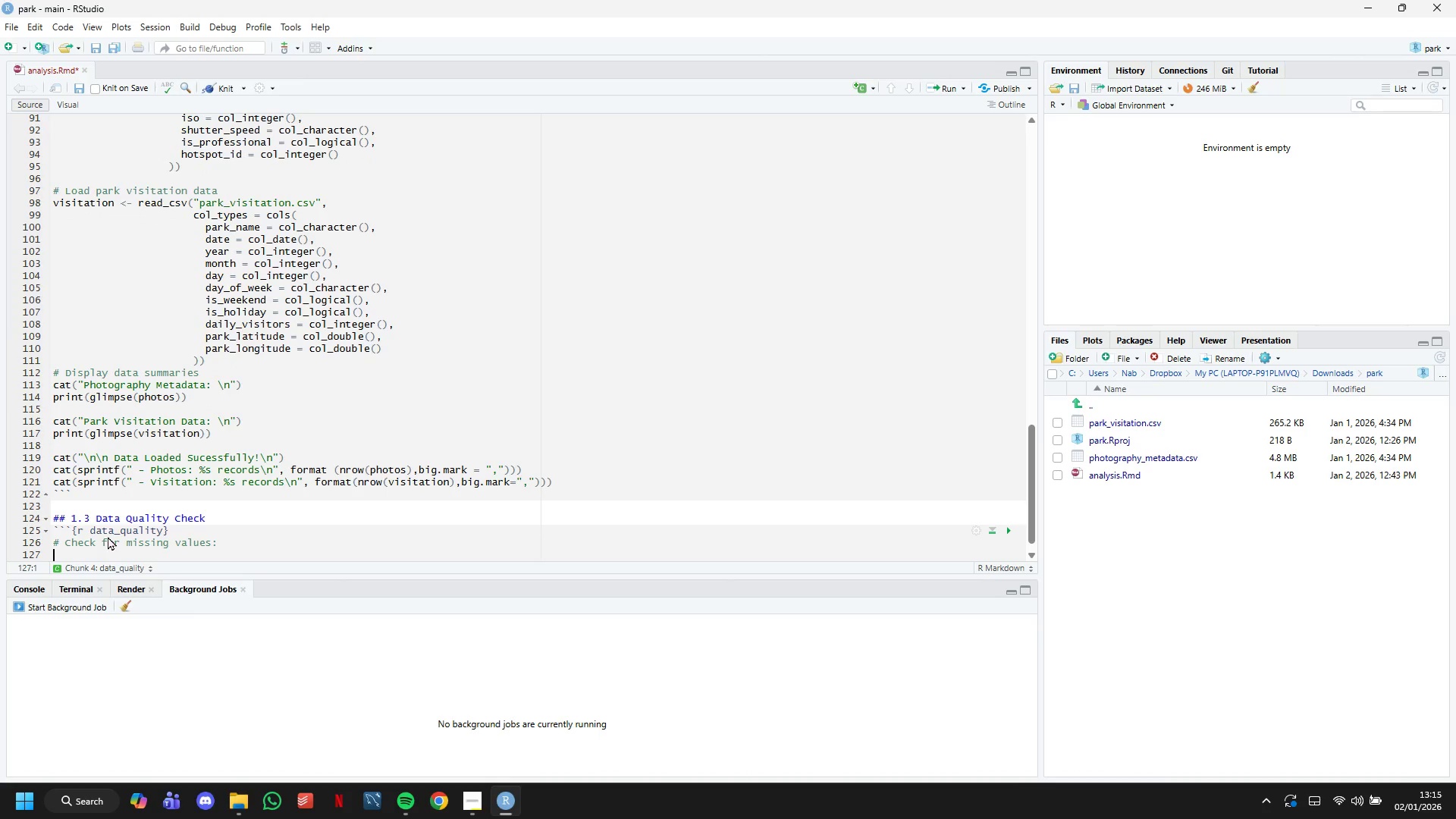 
 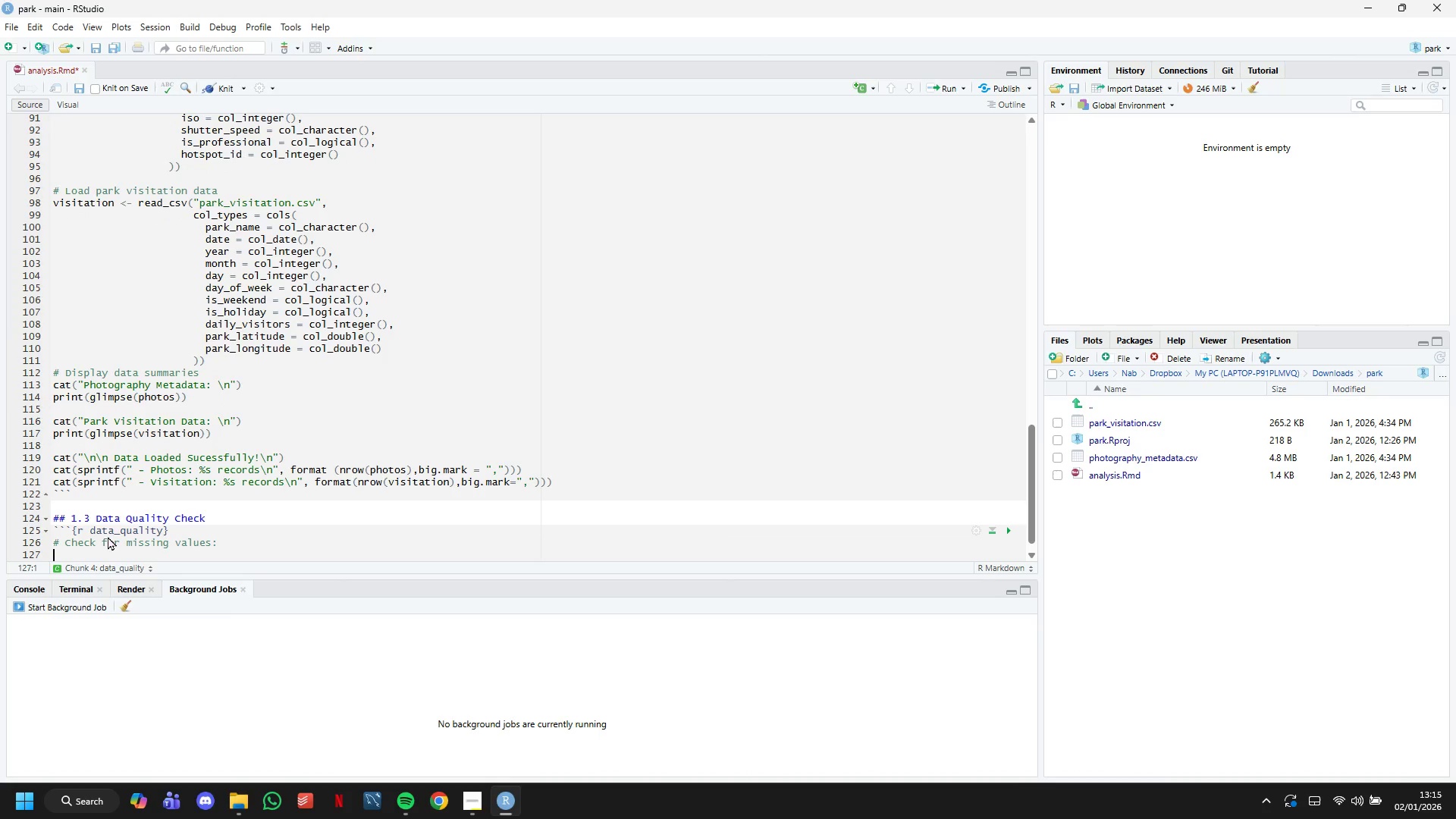 
key(Enter)
 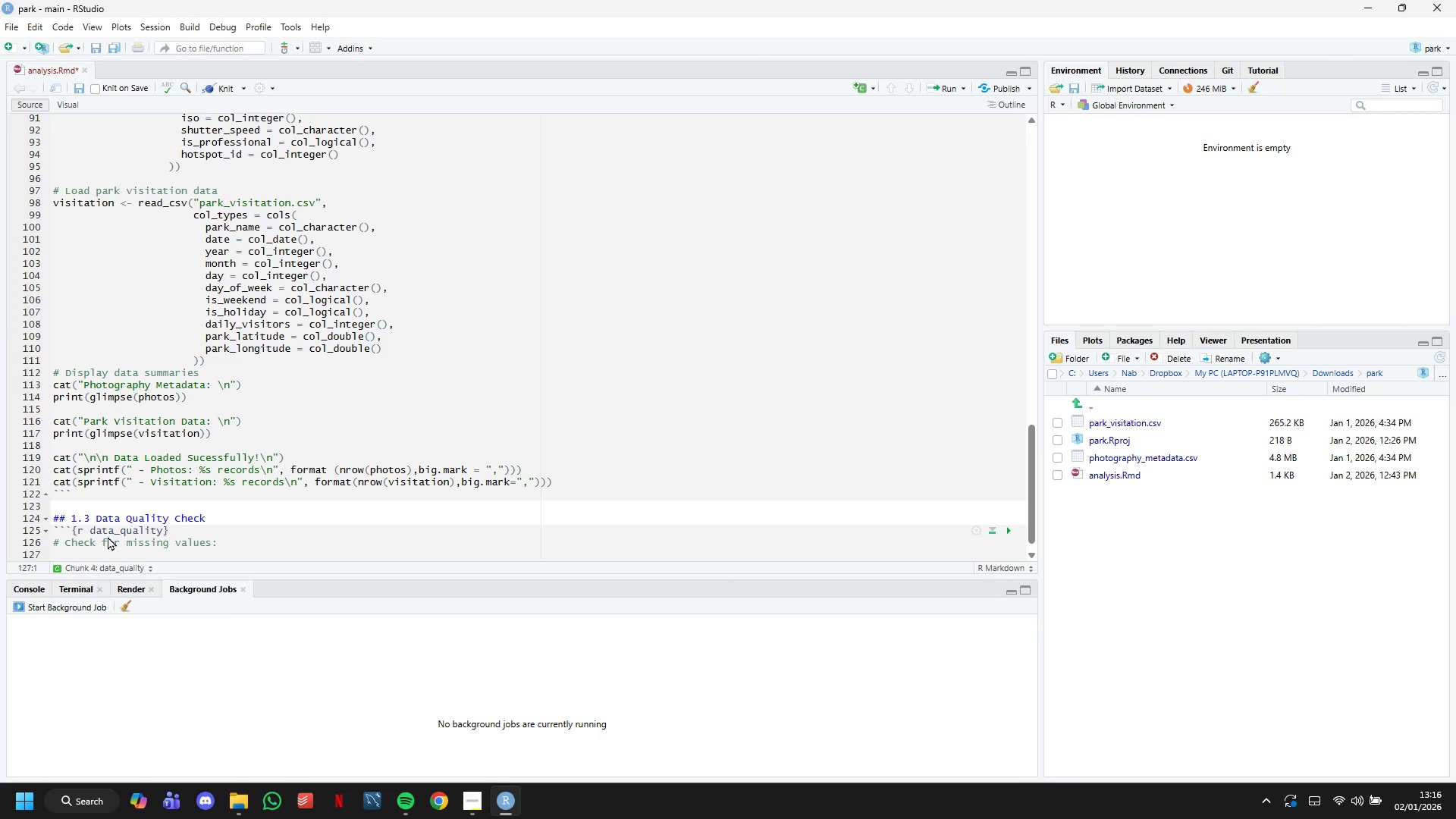 
wait(19.67)
 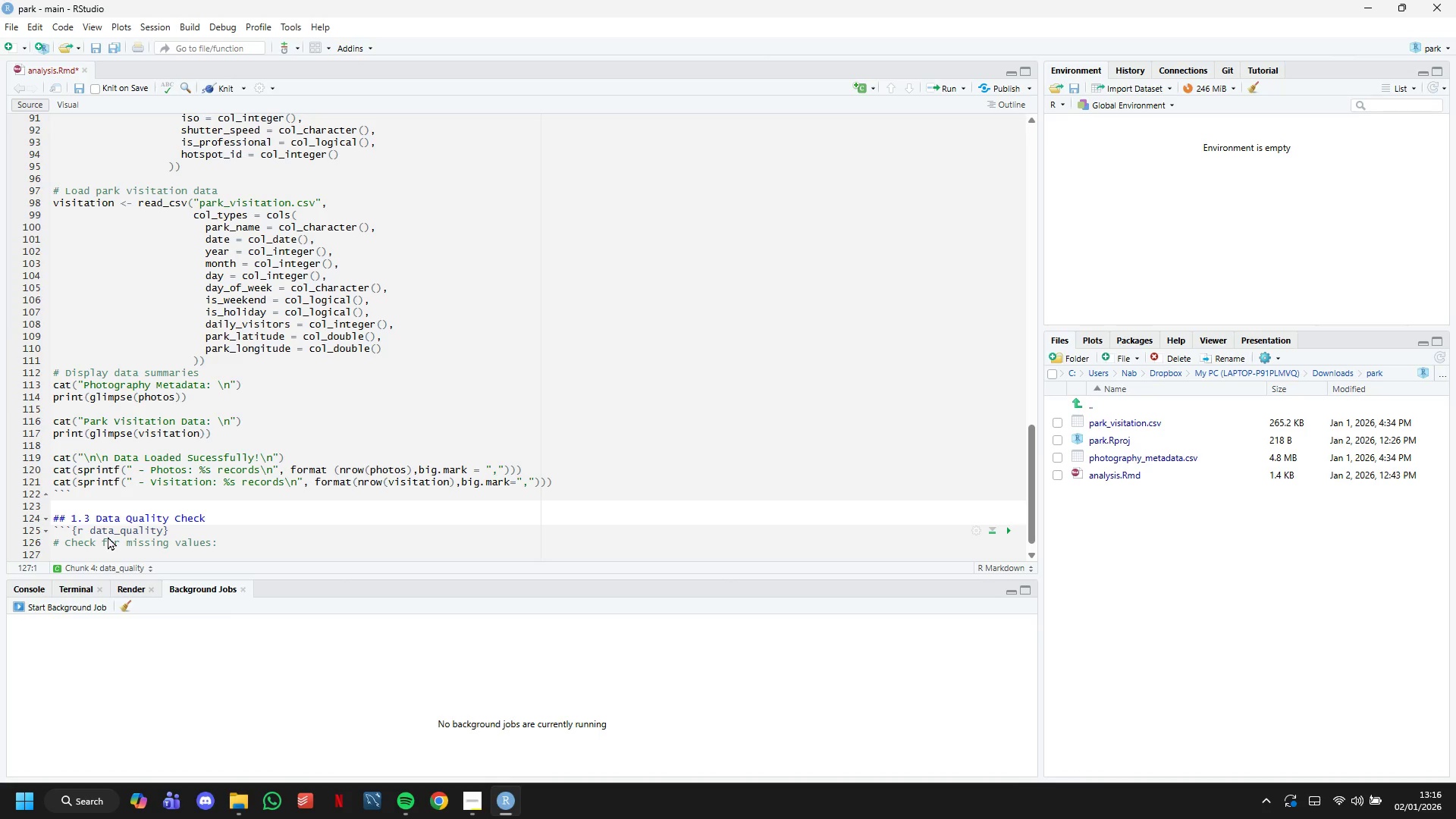 
type(cat("Missing Values:\n)
 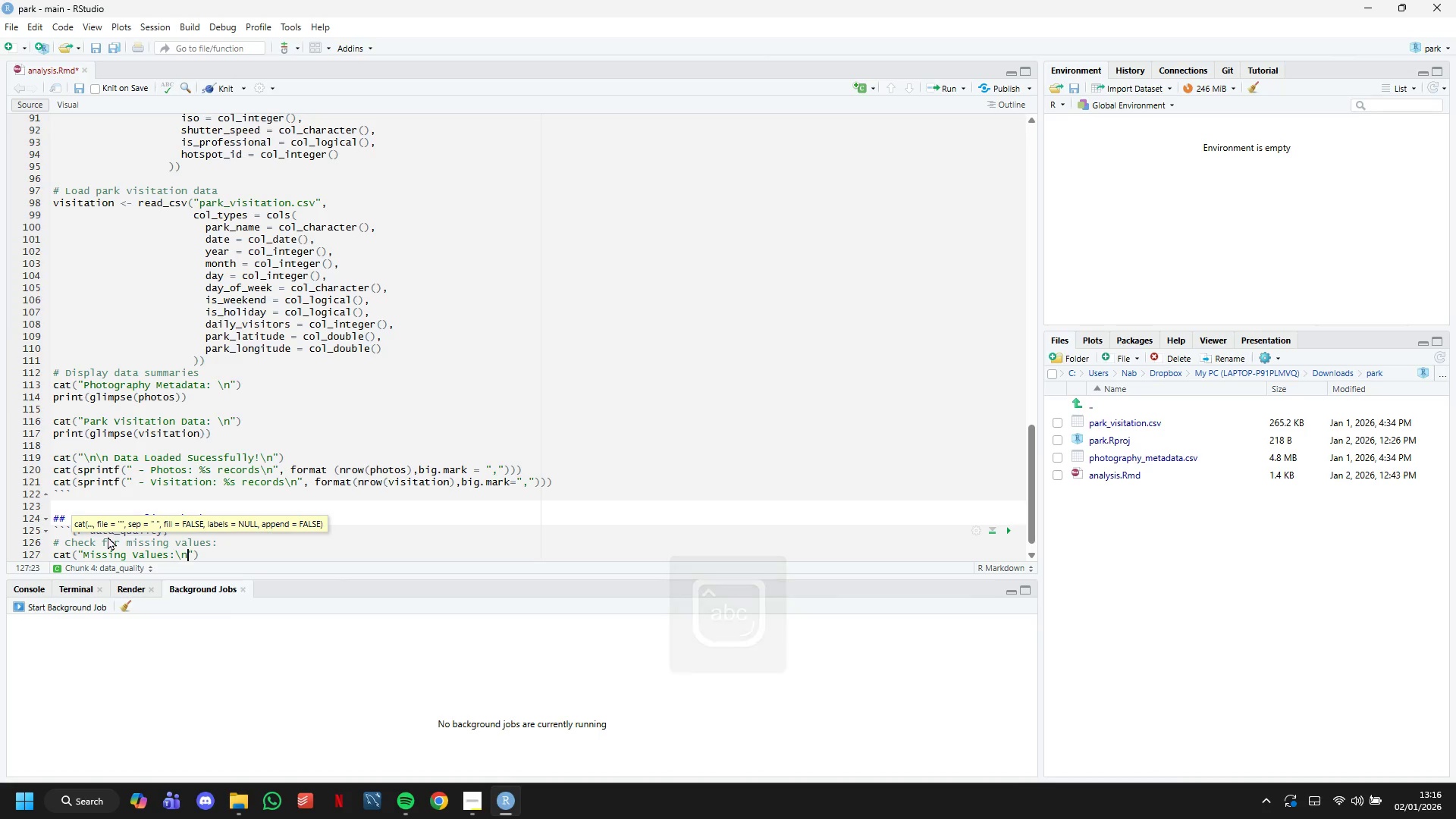 
key(ArrowRight)
 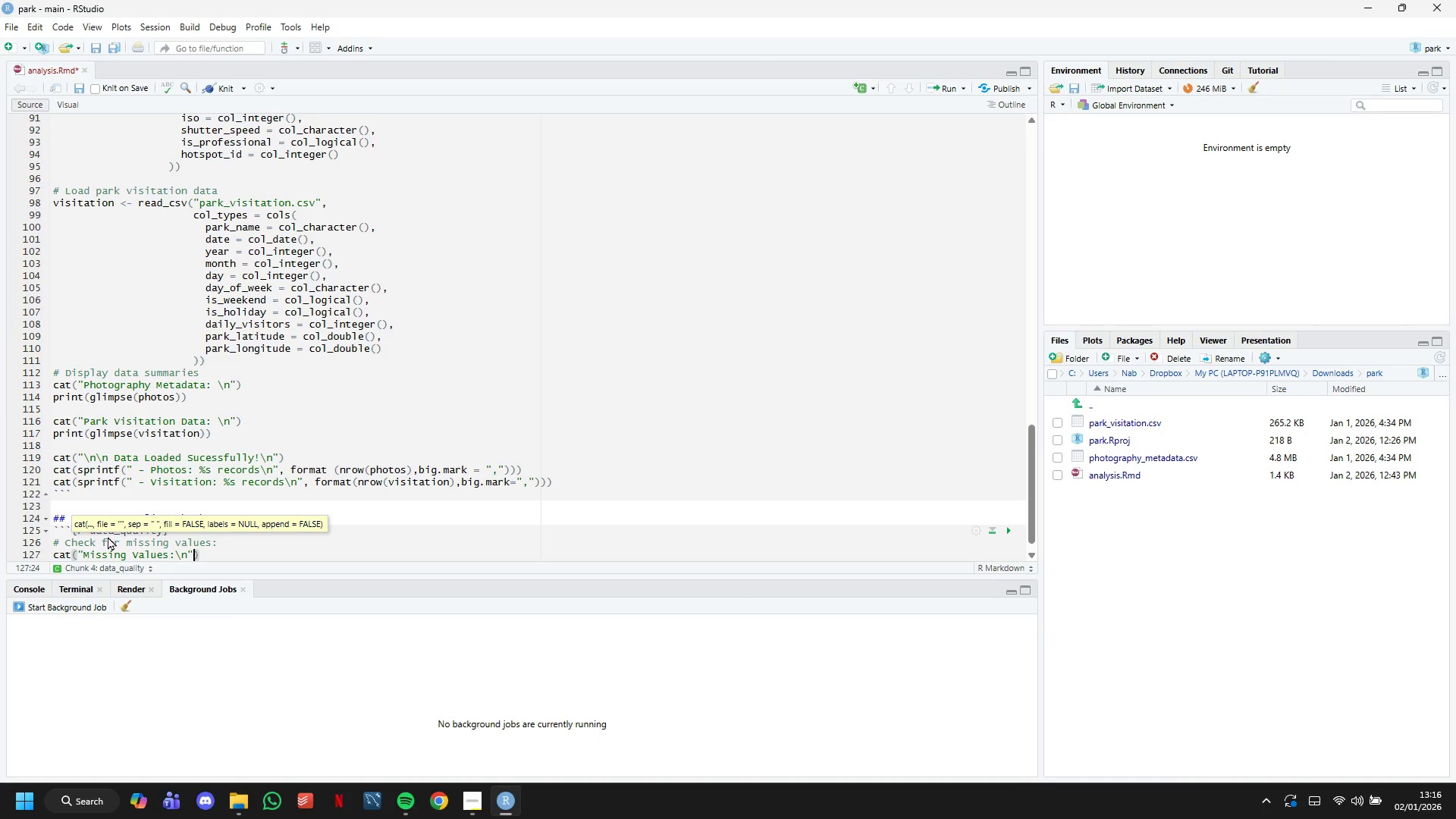 
key(ArrowRight)
 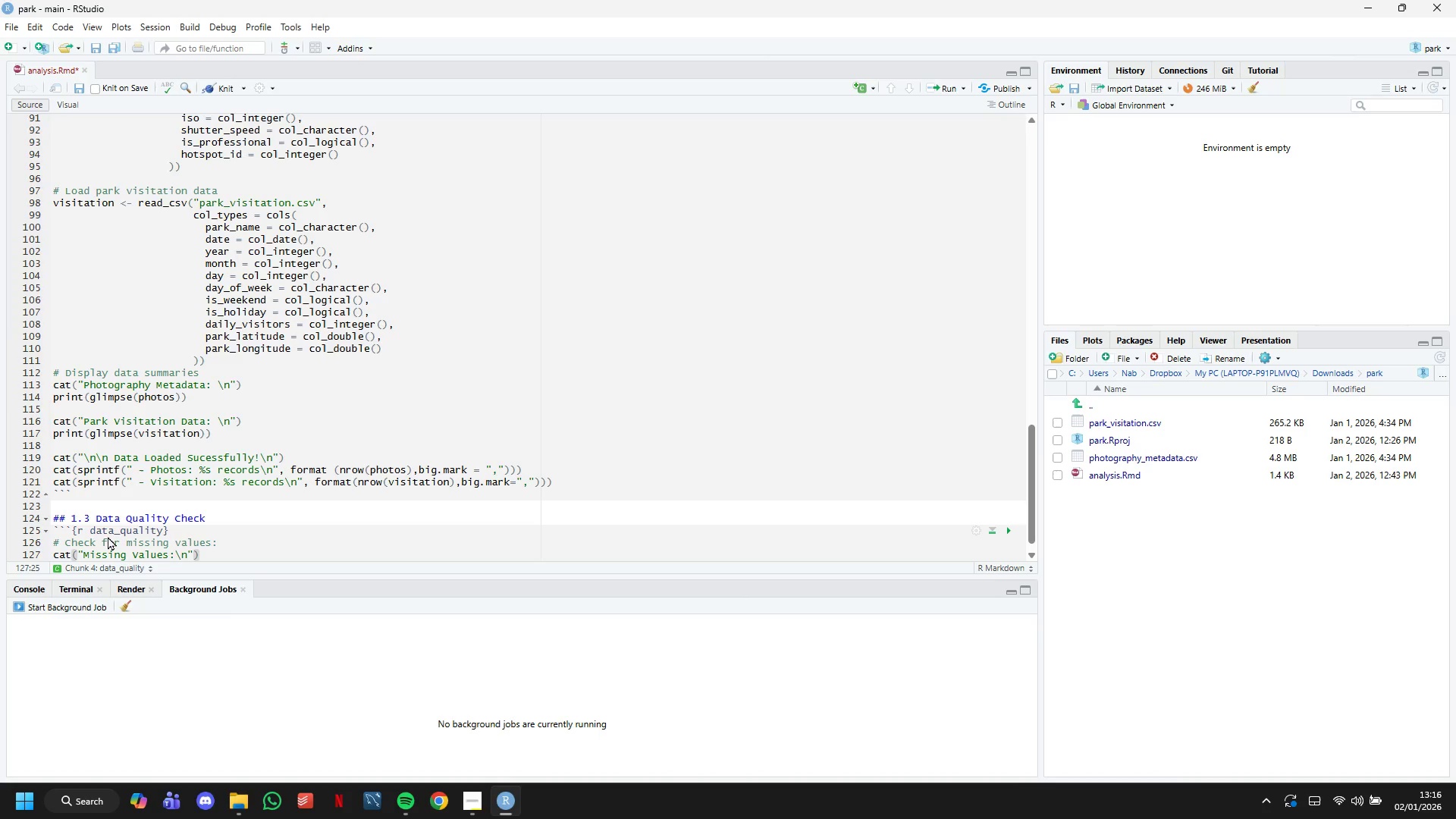 
key(Enter)
 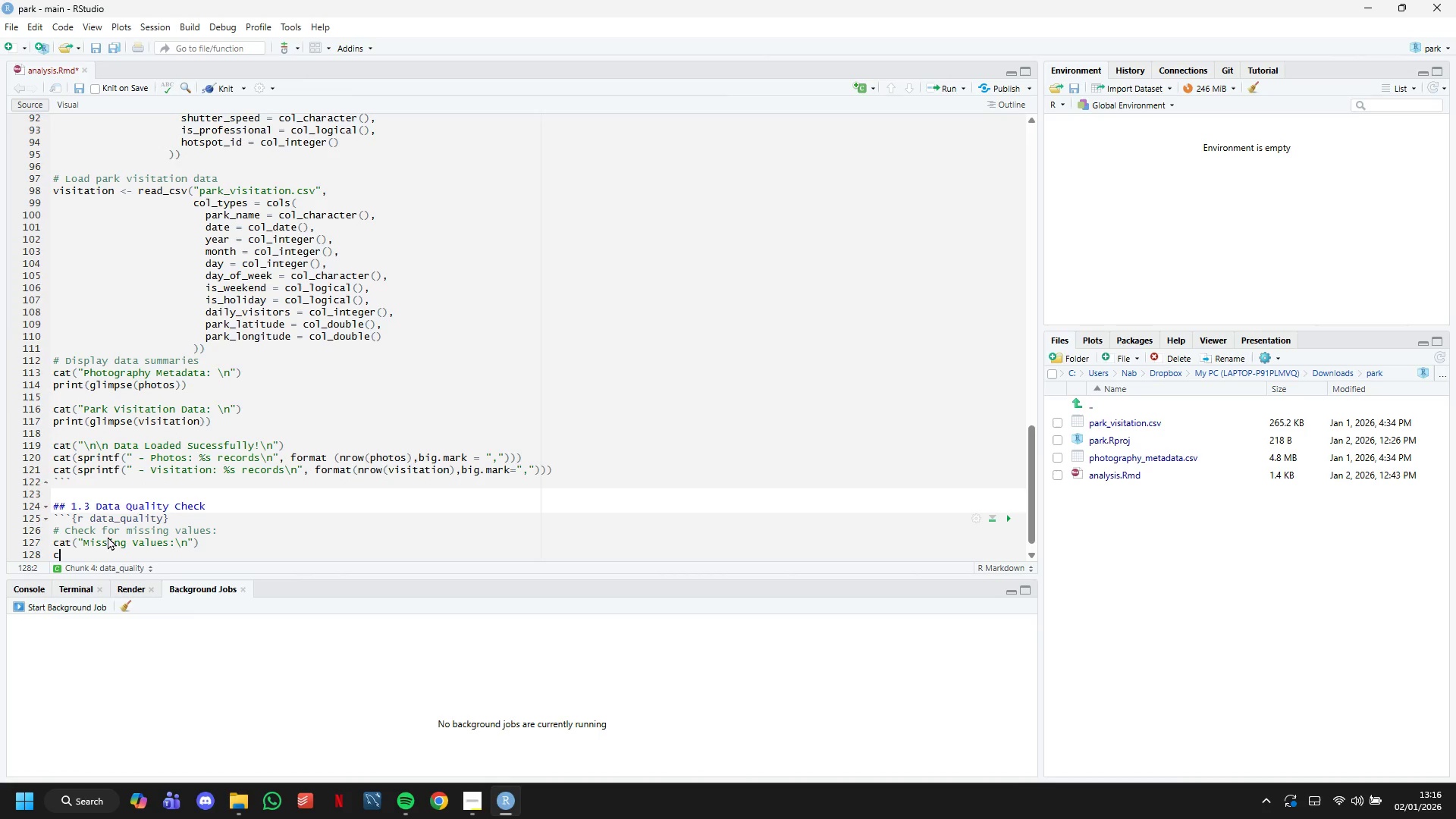 
type(cat("\nPhotography Metdatada:)
 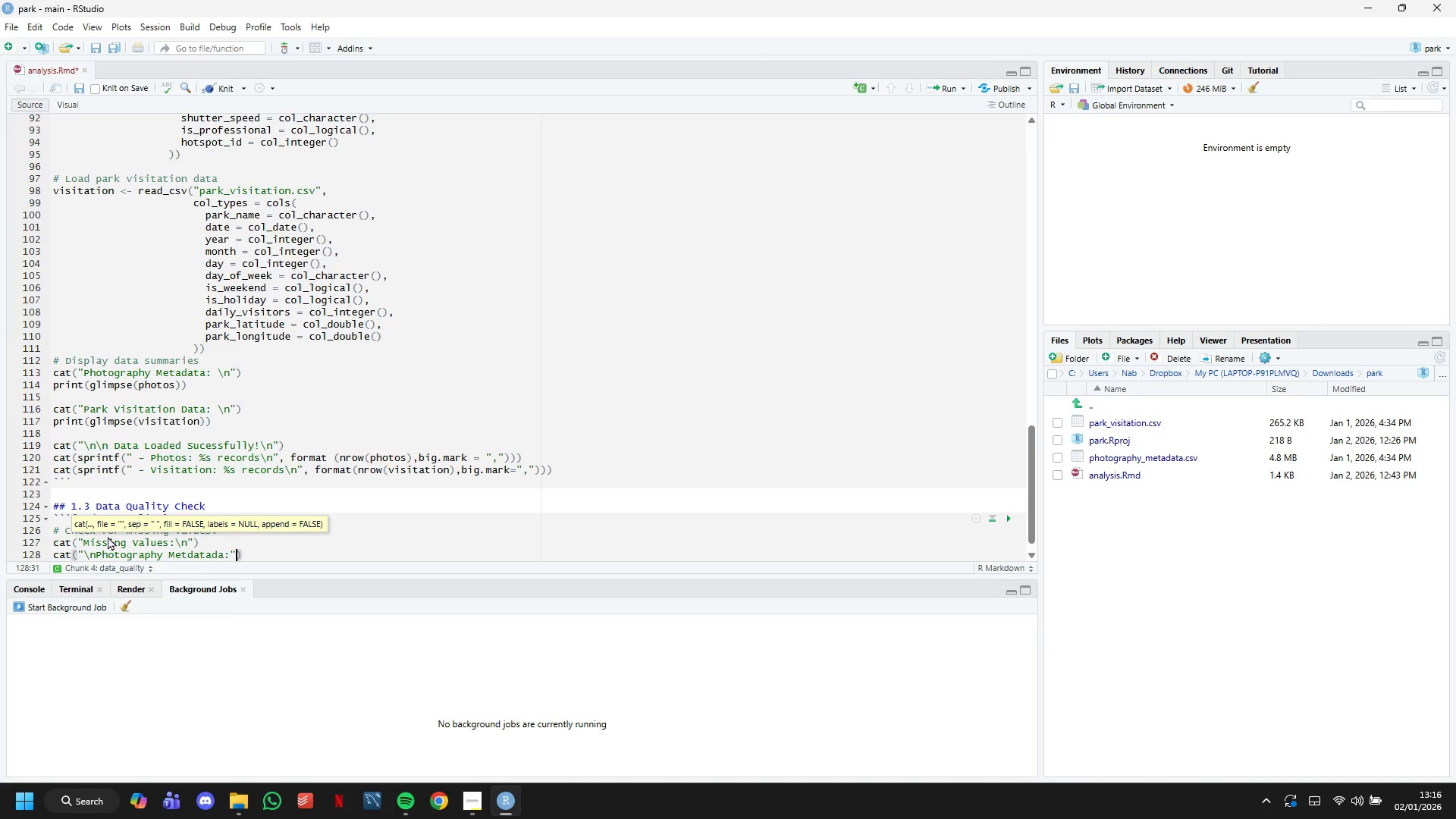 
 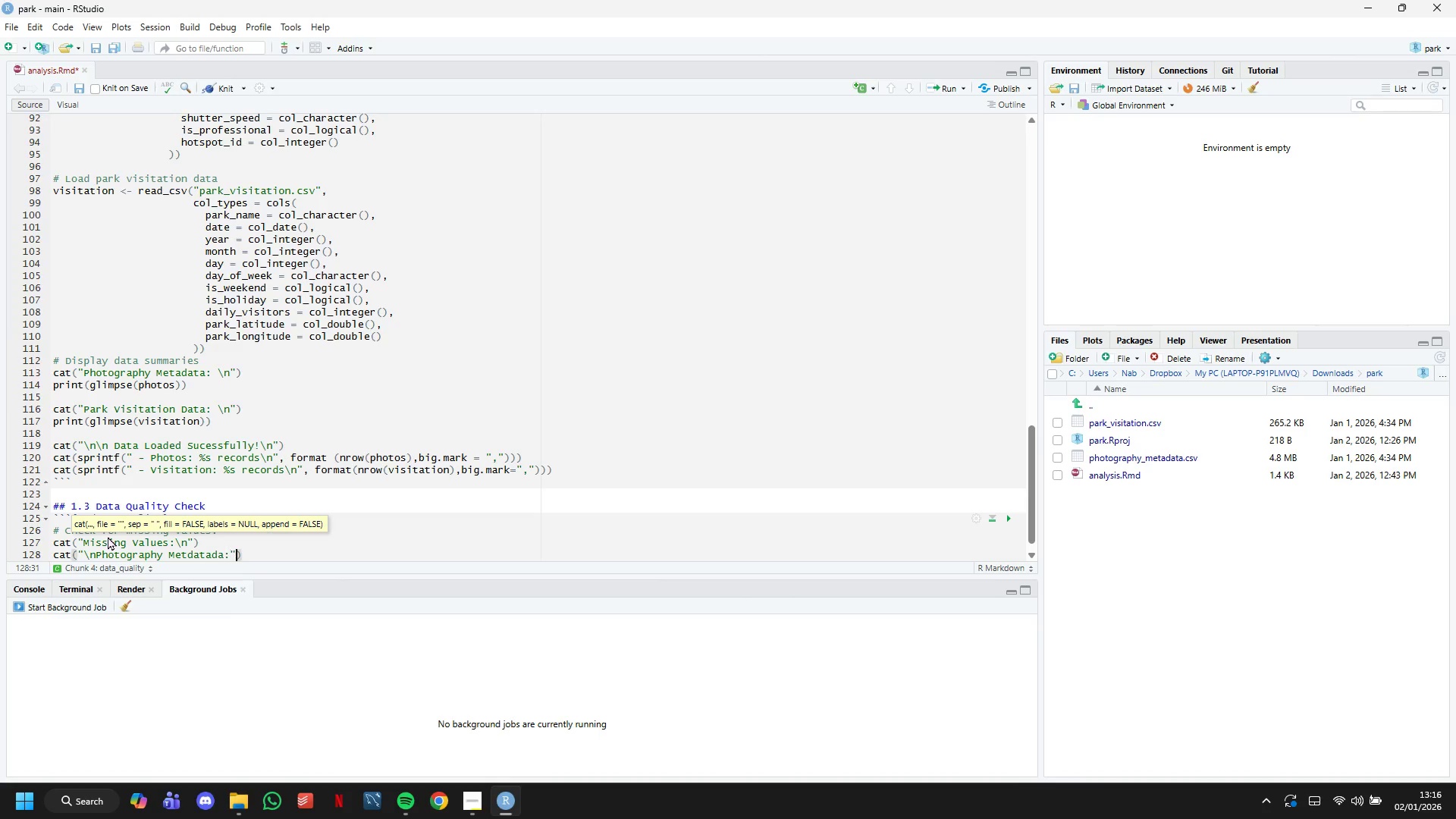 
key(ArrowRight)
 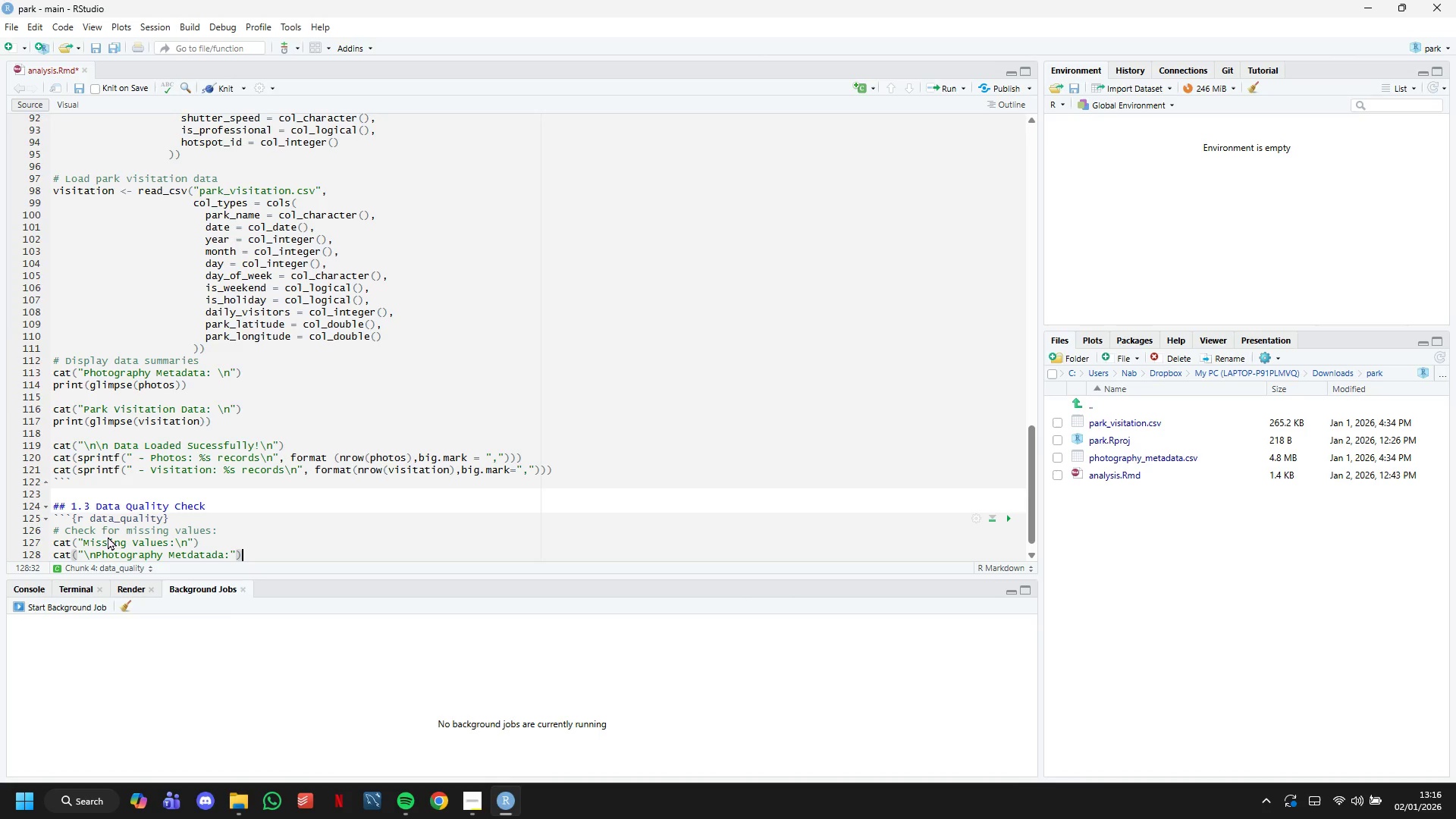 
key(ArrowRight)
 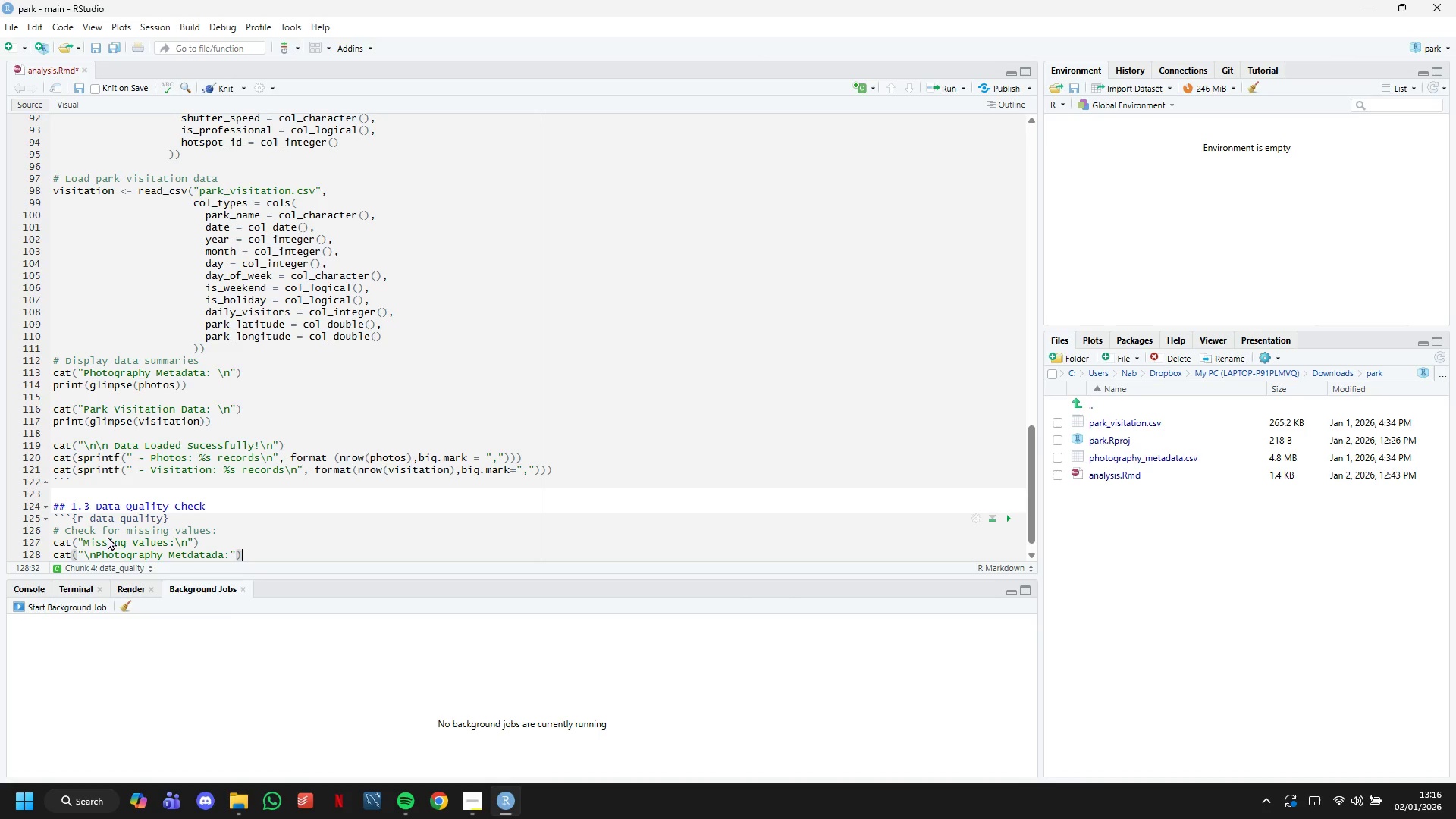 
key(ArrowLeft)
 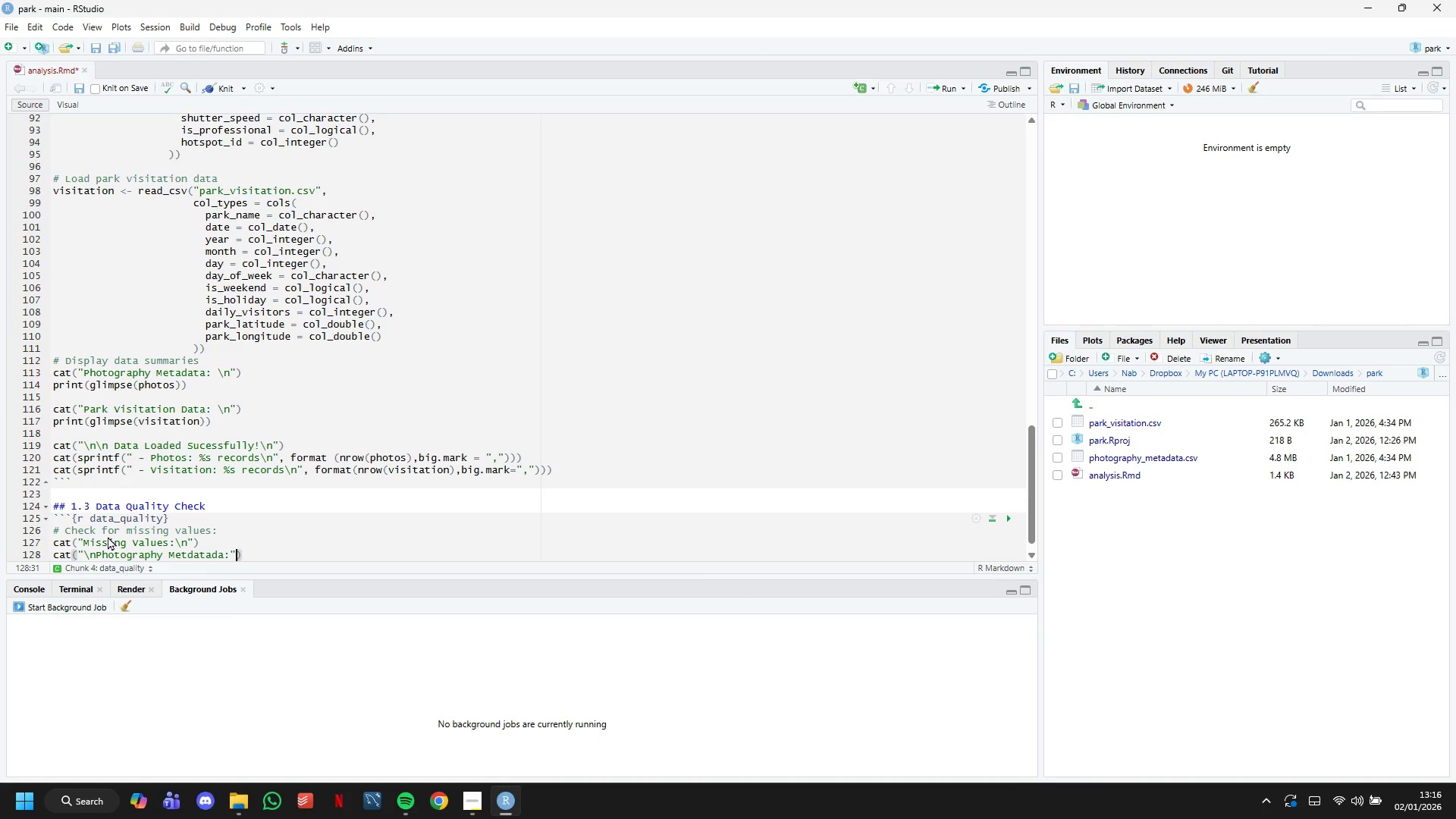 
key(ArrowLeft)
 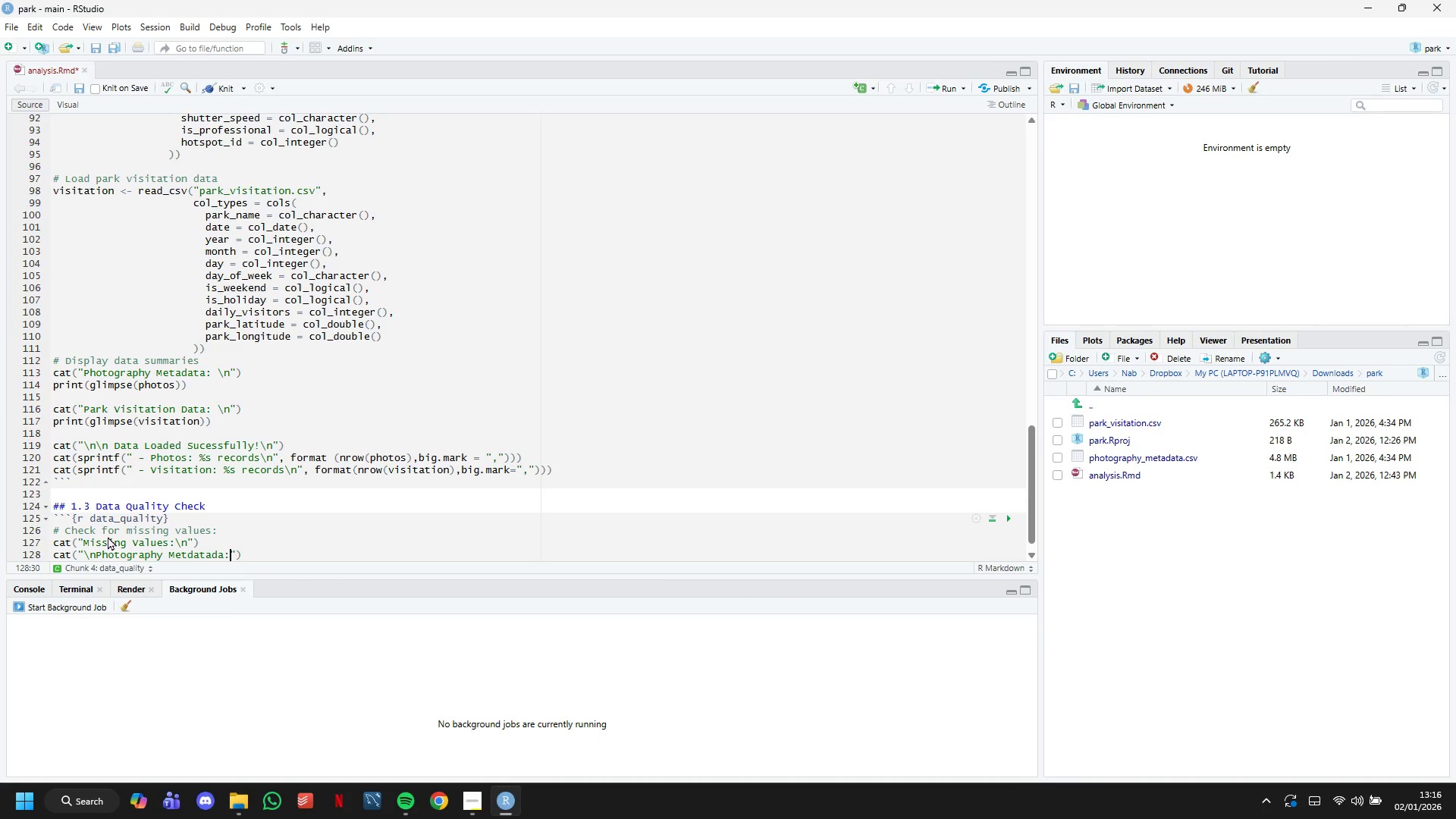 
key(BracketRight)
 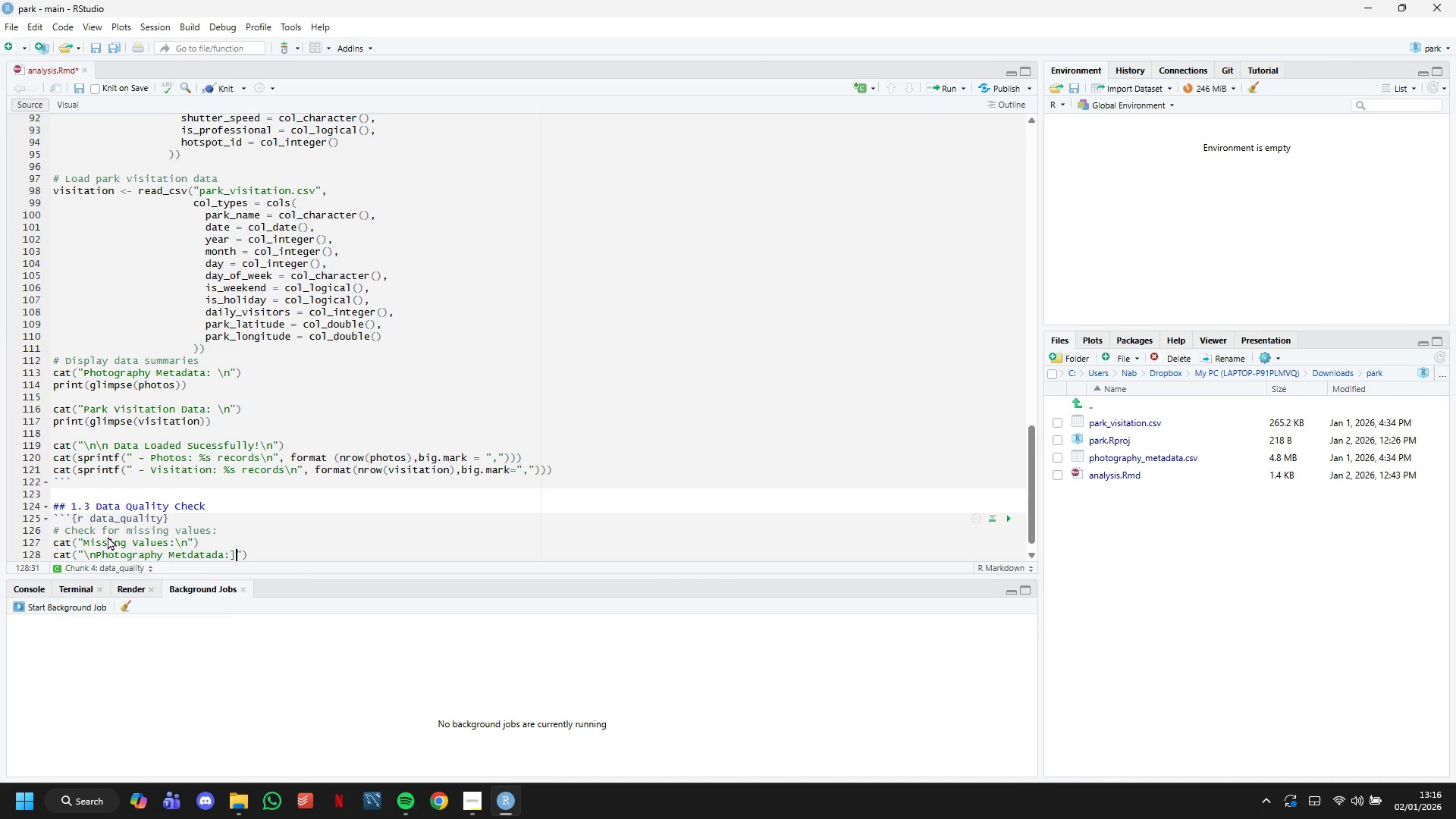 
key(Backspace)
 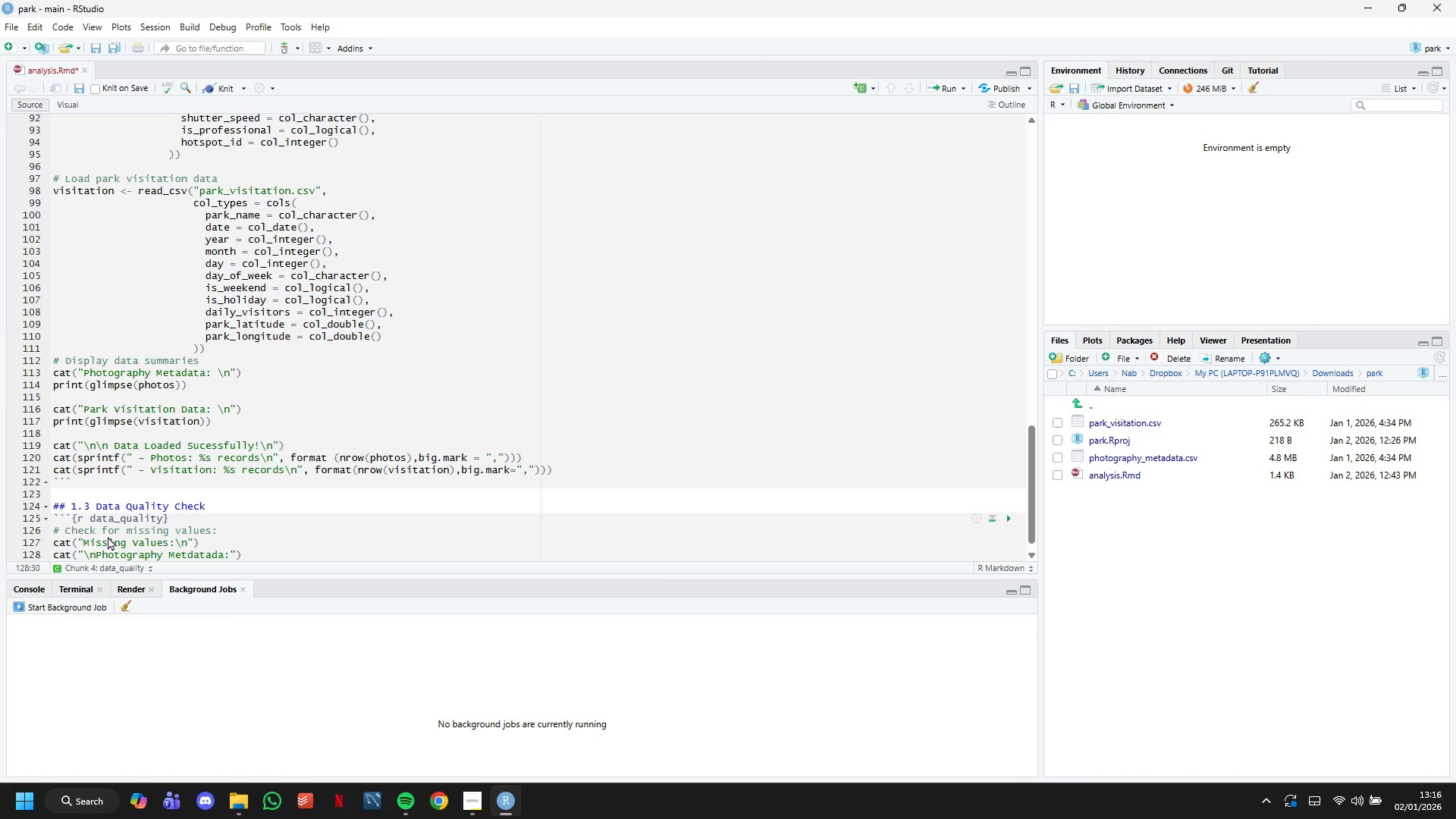 
key(Backslash)
 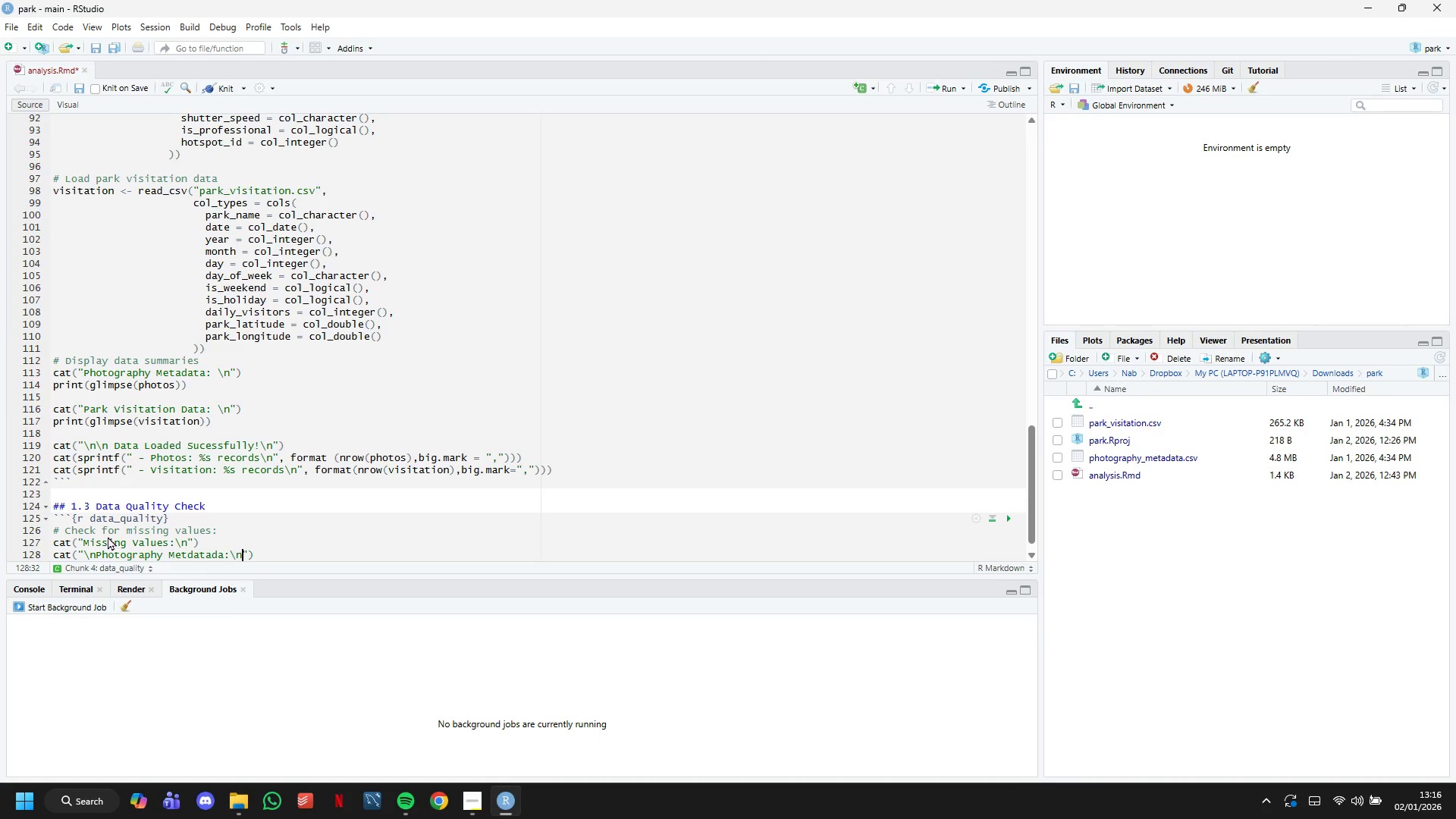 
key(N)
 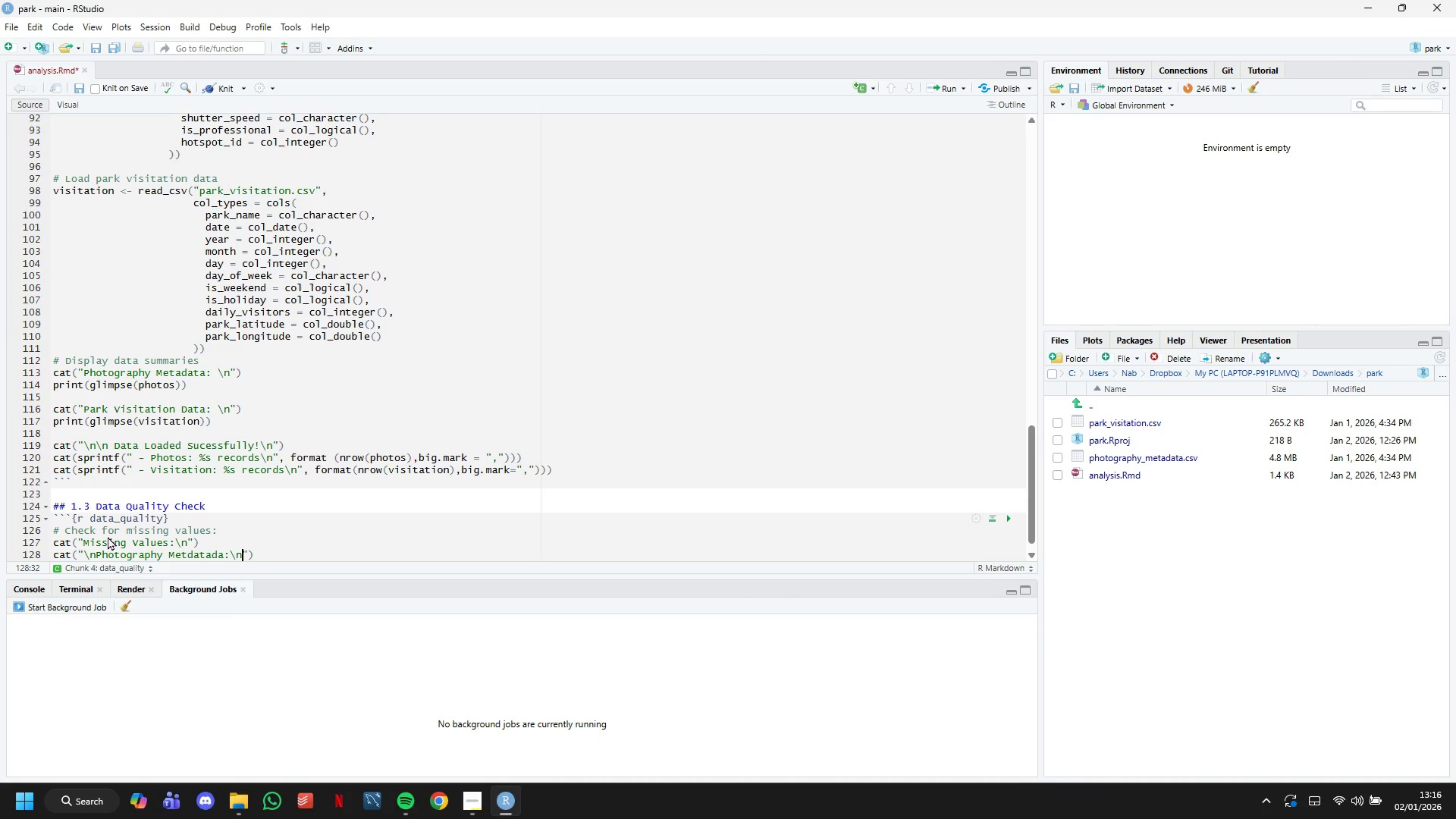 
key(ArrowRight)
 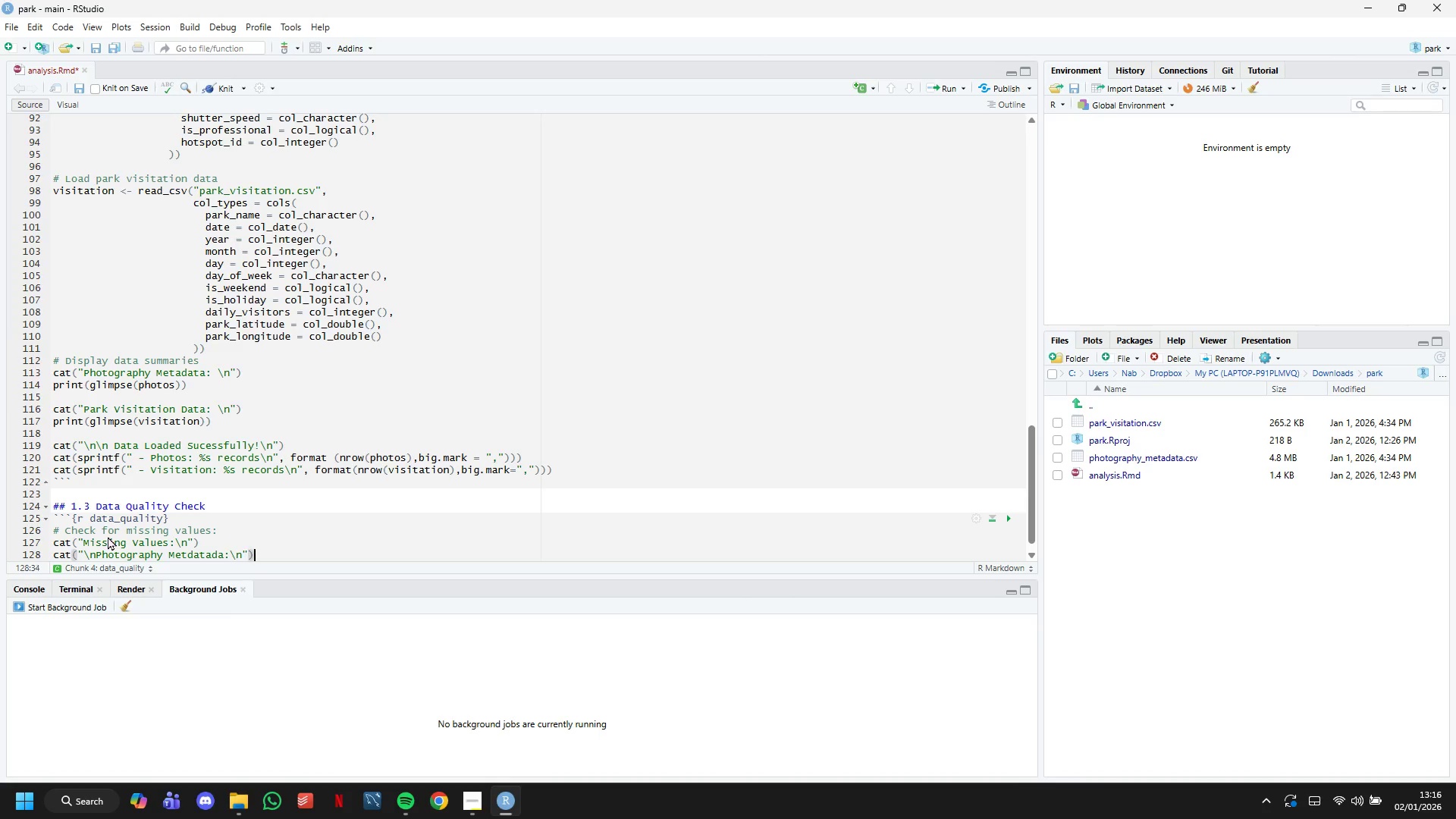 
key(ArrowRight)
 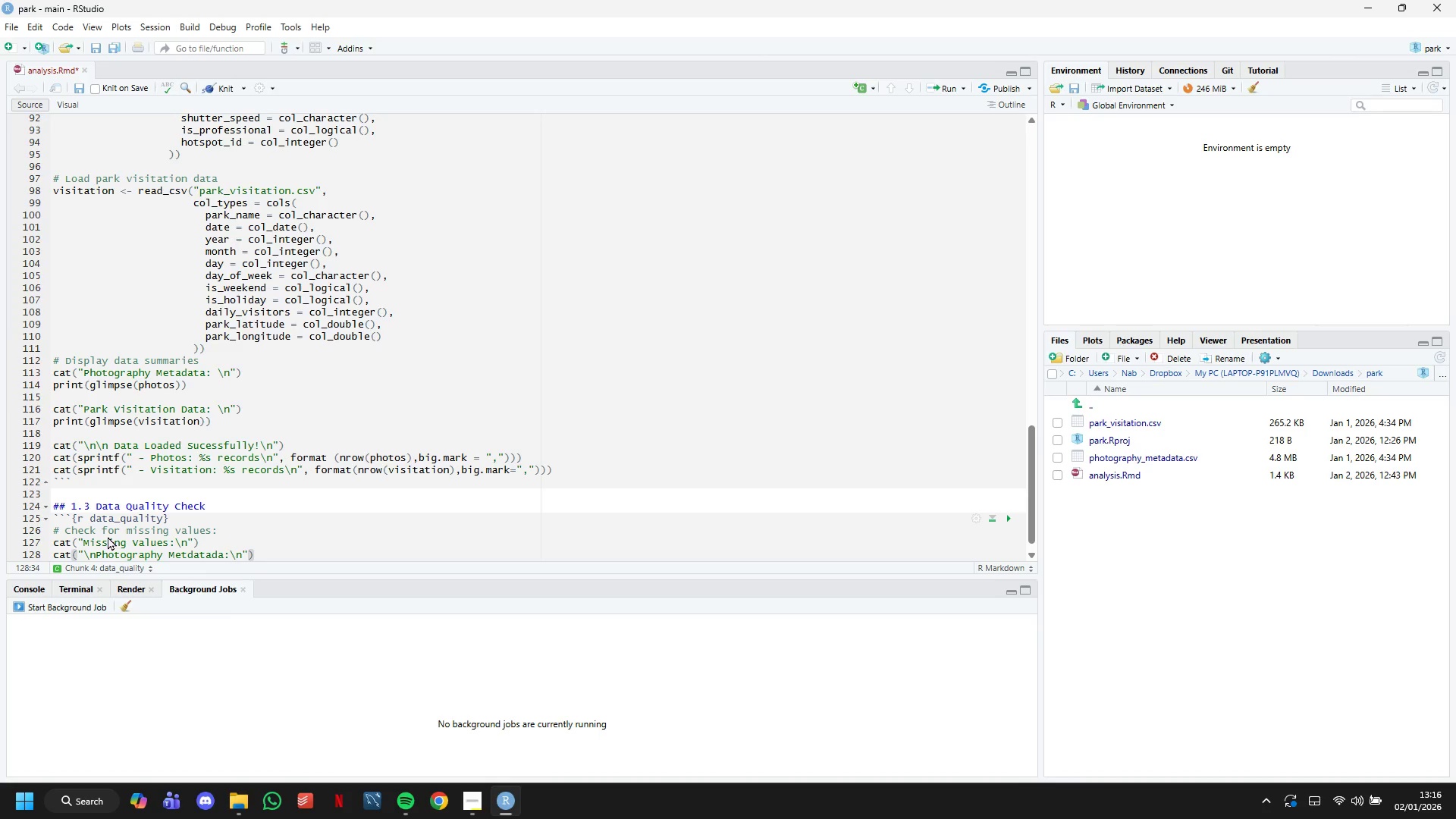 
key(Enter)
 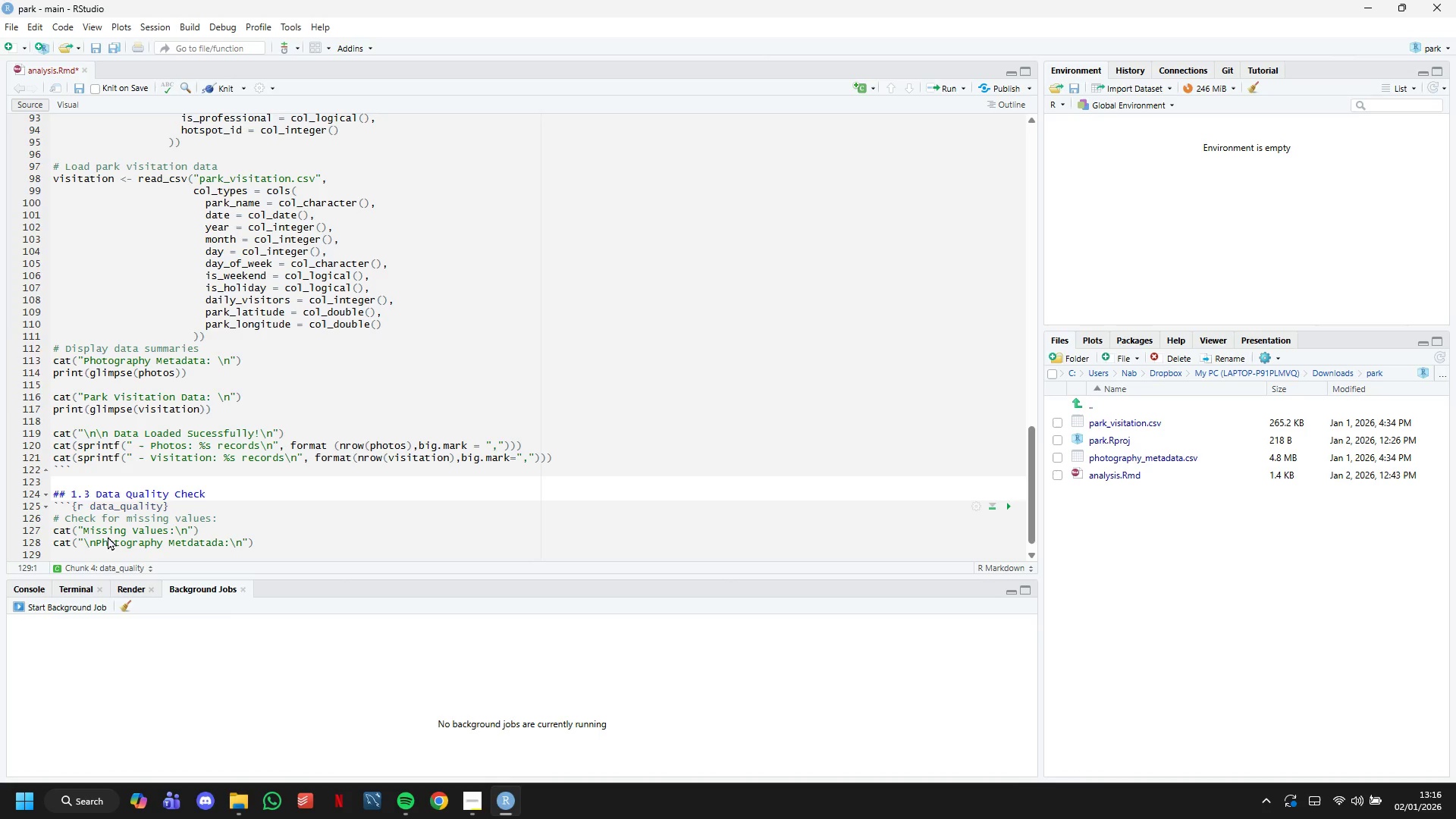 
wait(6.48)
 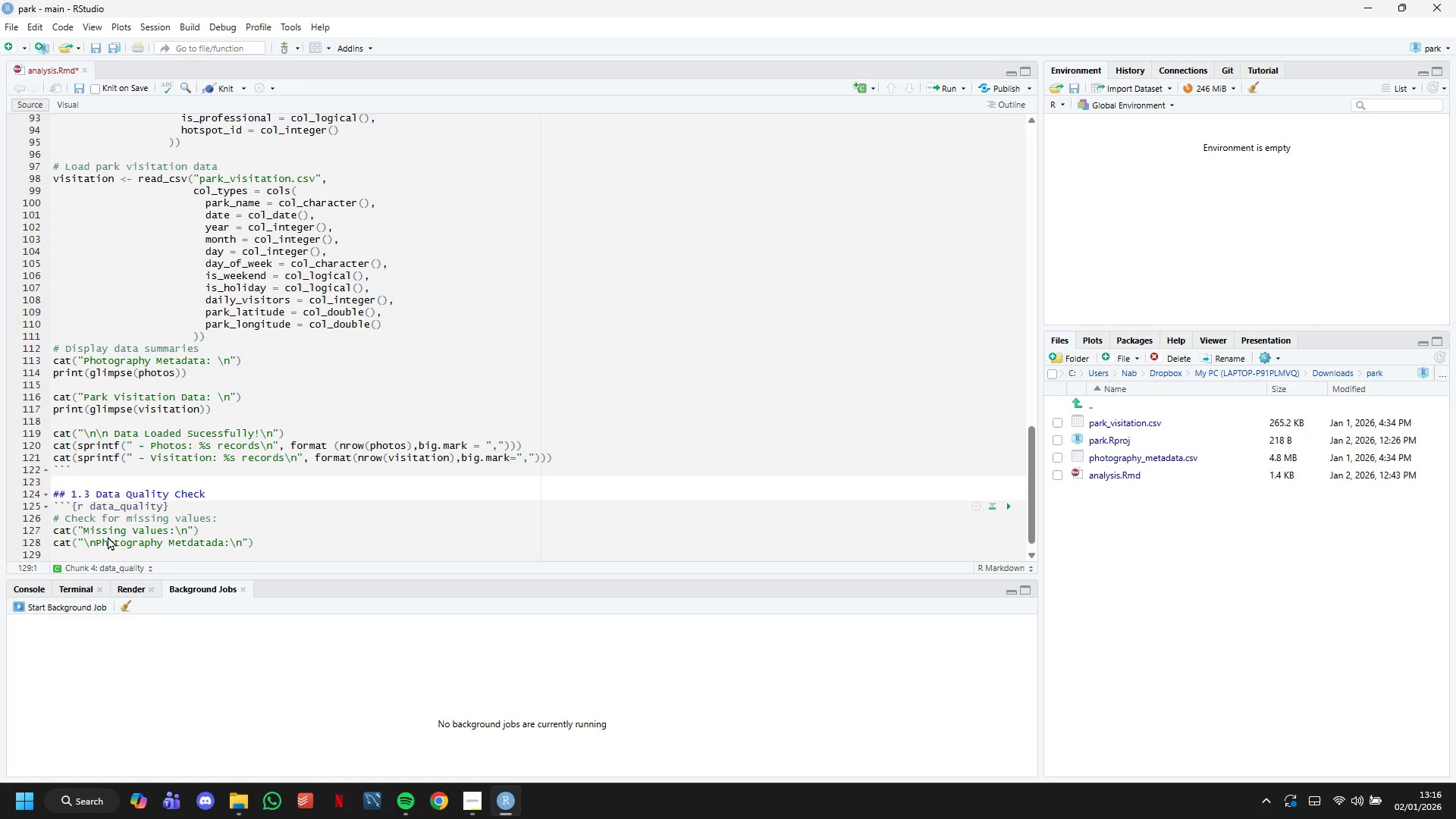 
type(print(colSums(is.na(photos)
 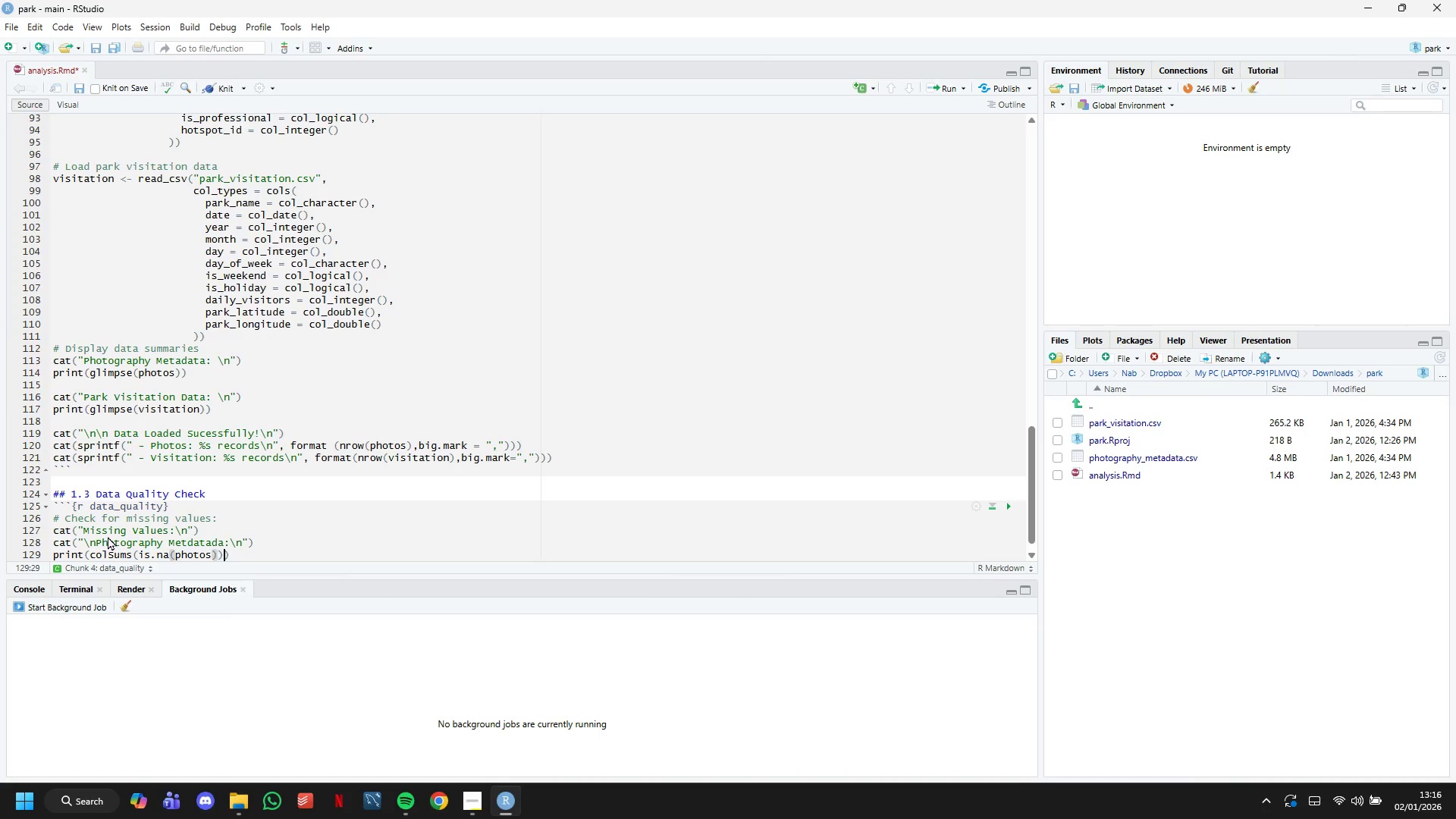 
 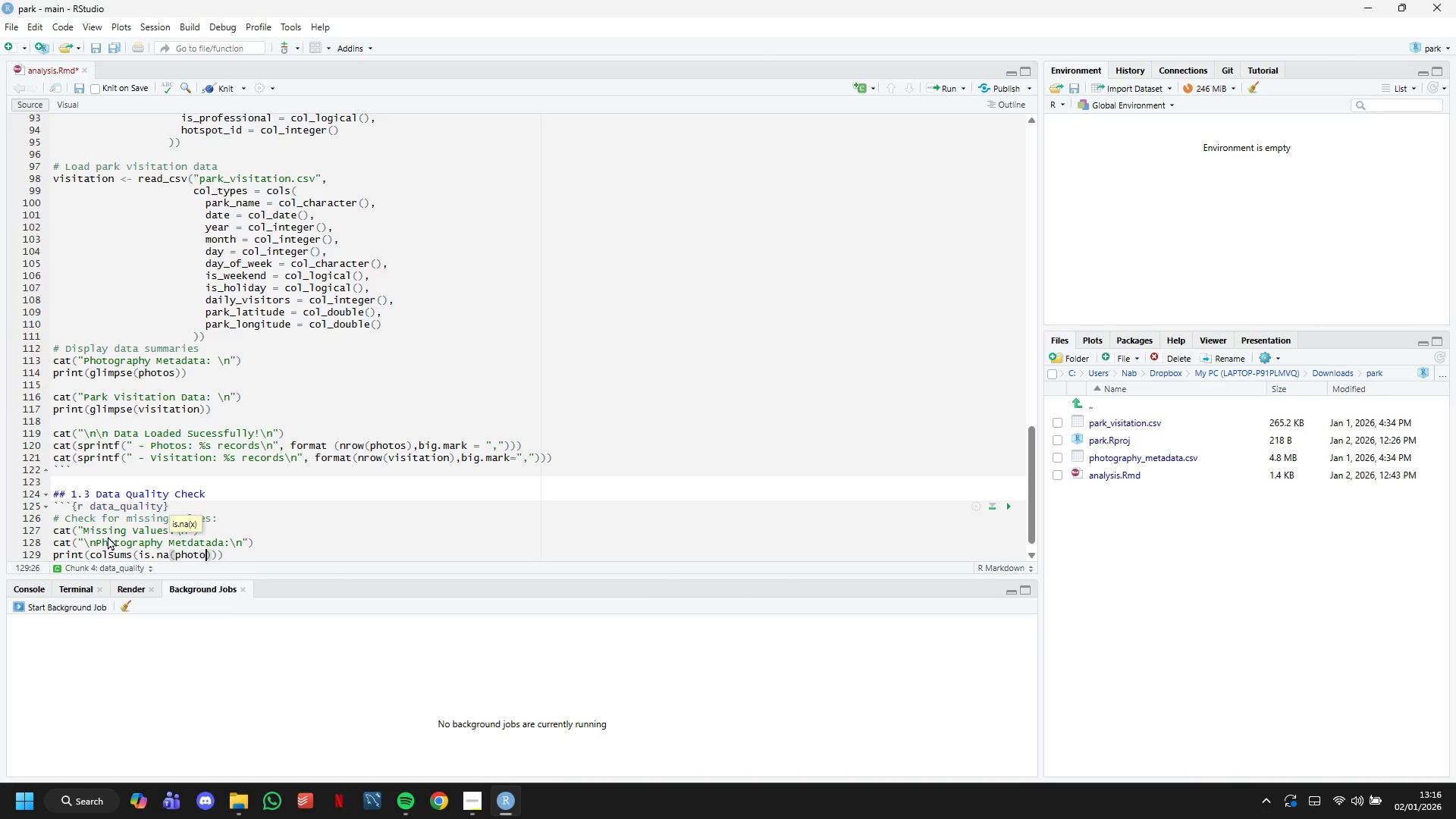 
key(ArrowRight)
 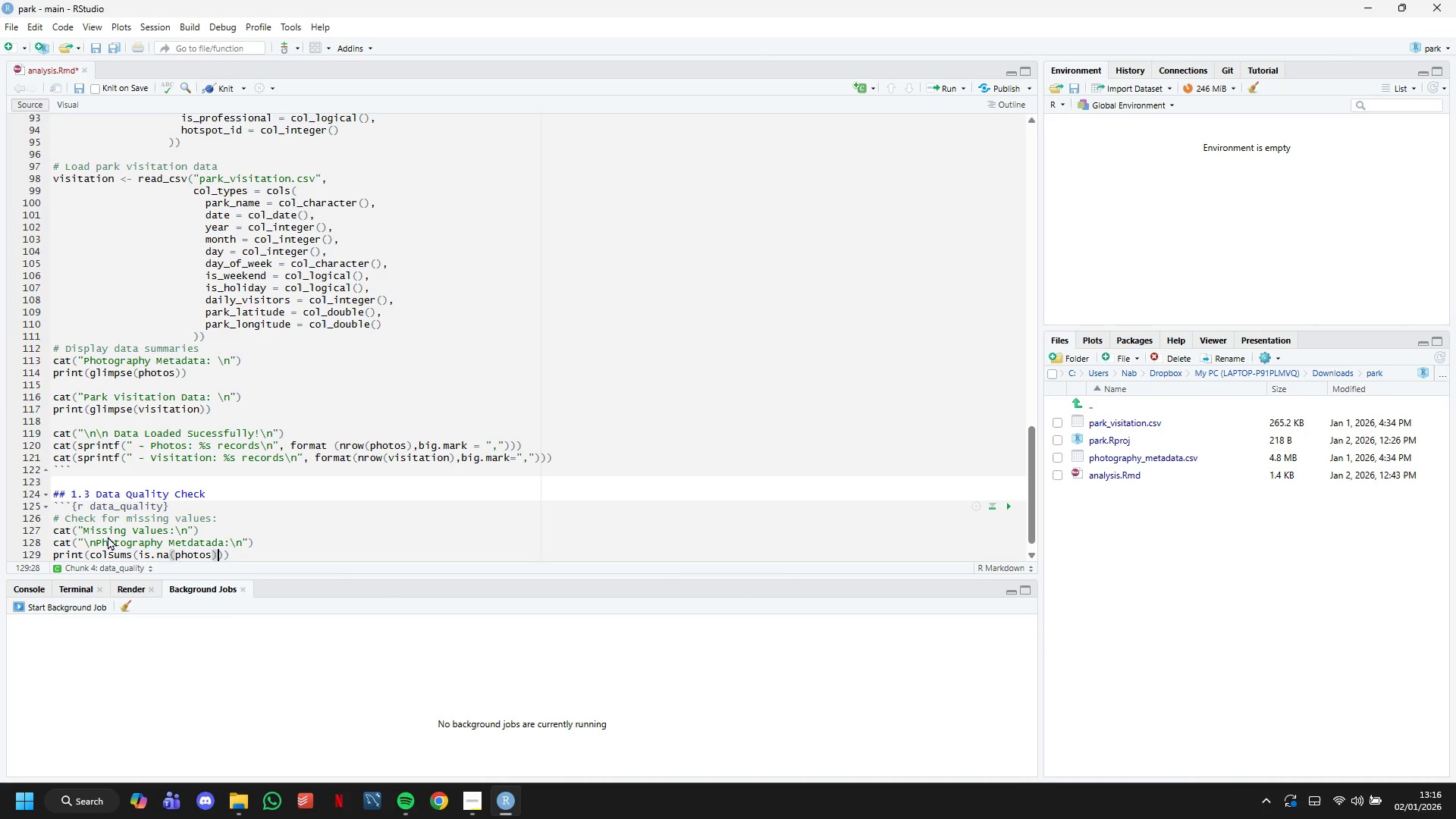 
key(ArrowRight)
 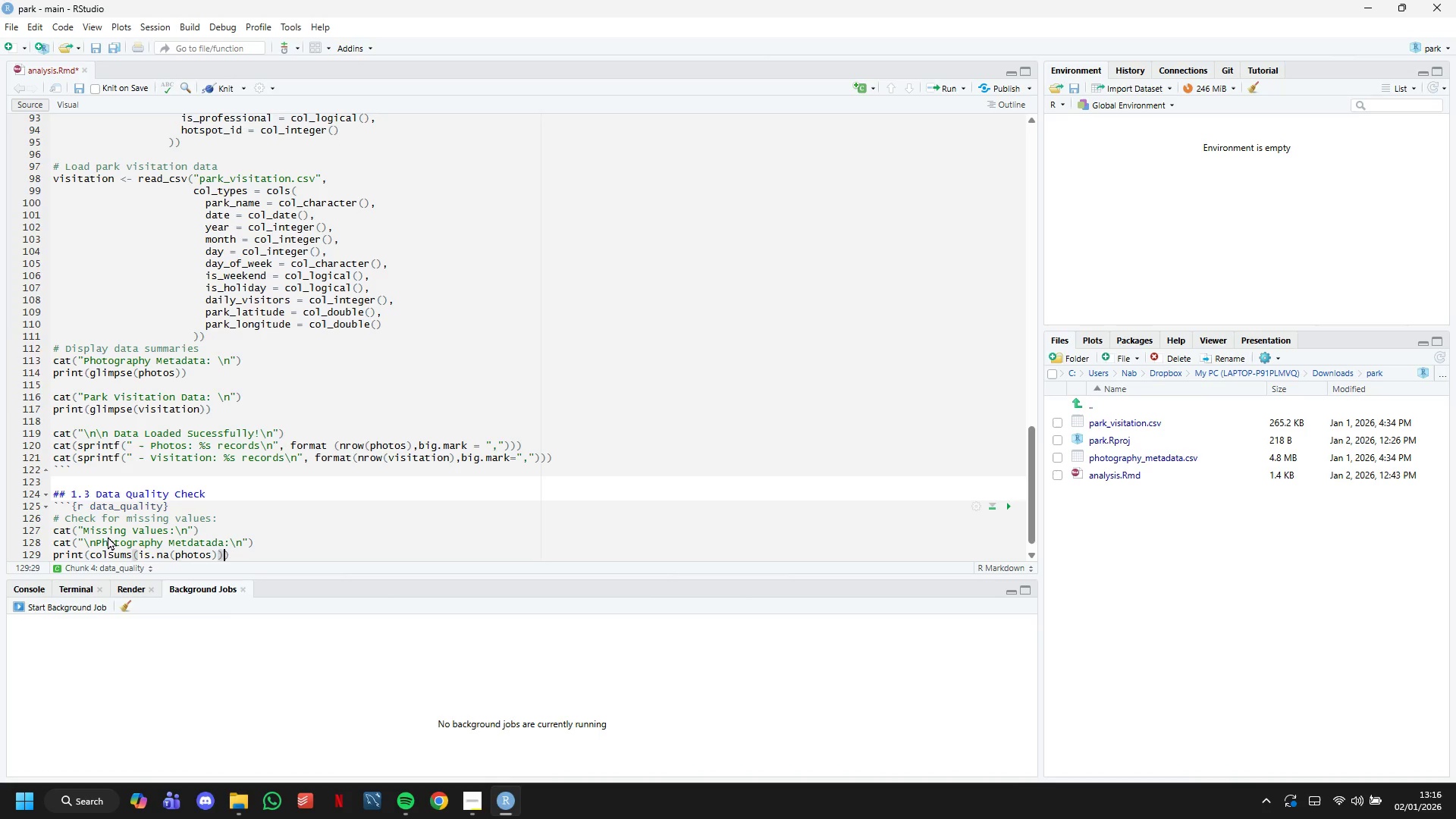 
key(ArrowRight)
 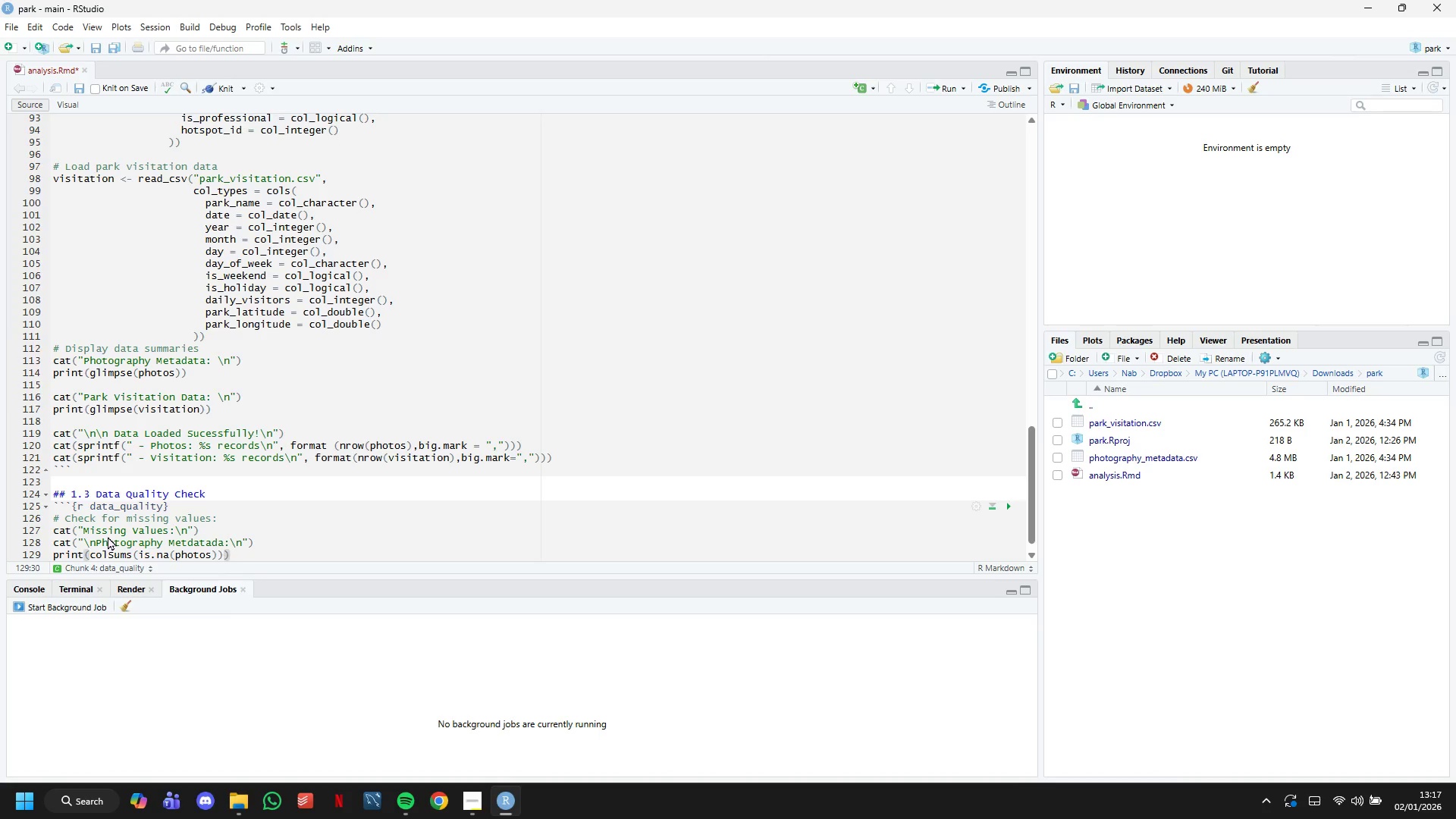 
wait(13.56)
 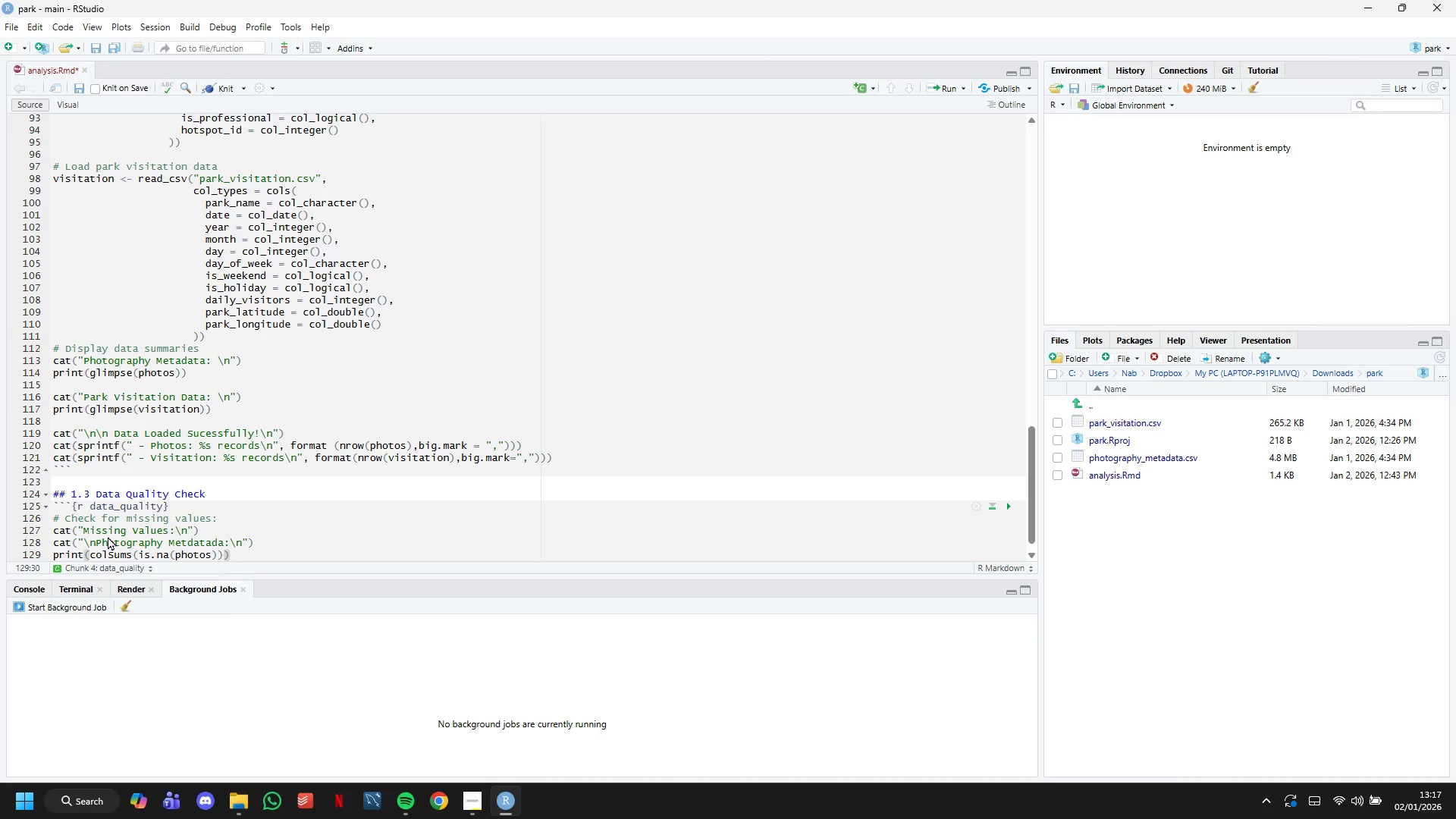 
key(Enter)
 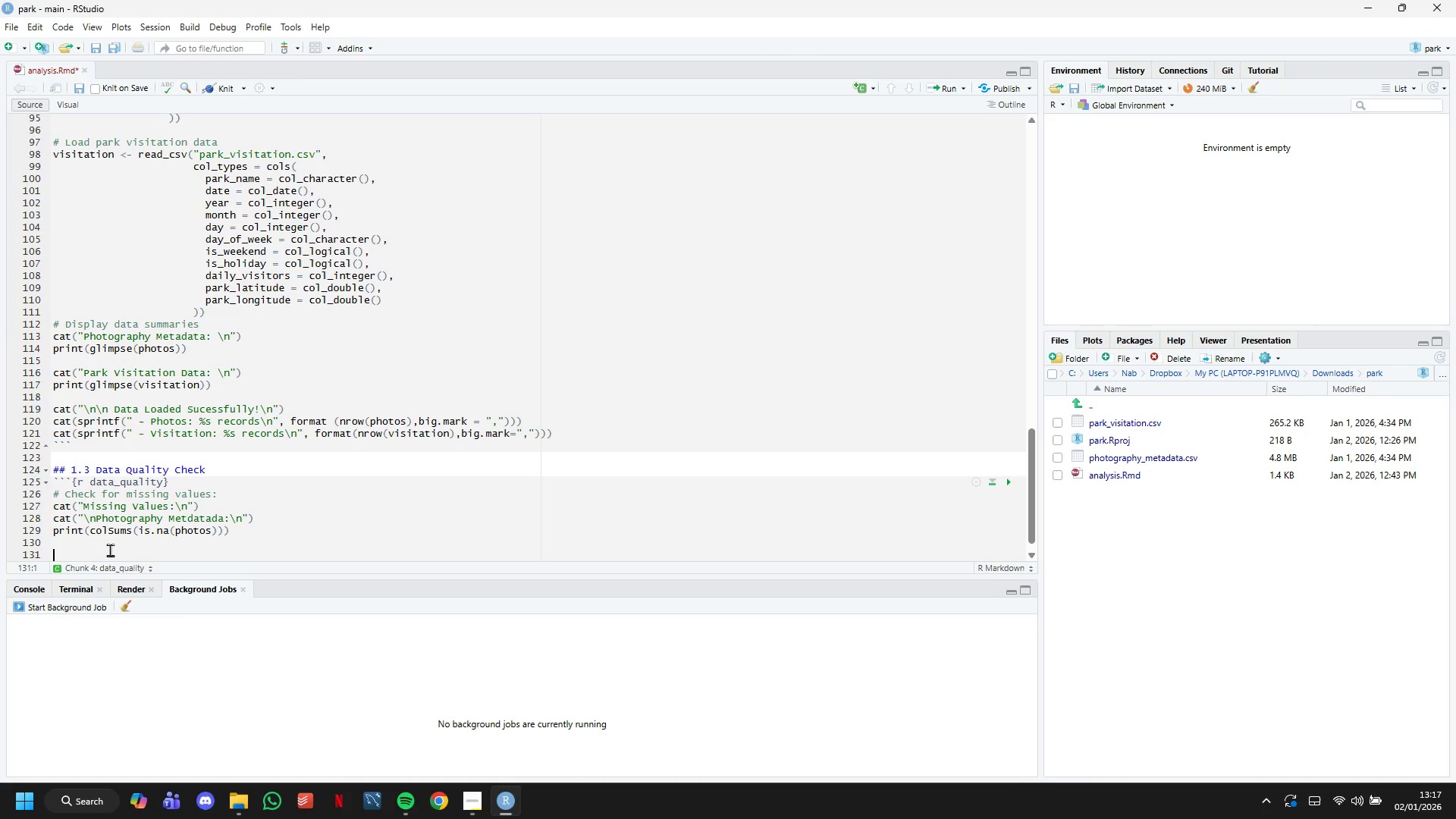 
key(Enter)
 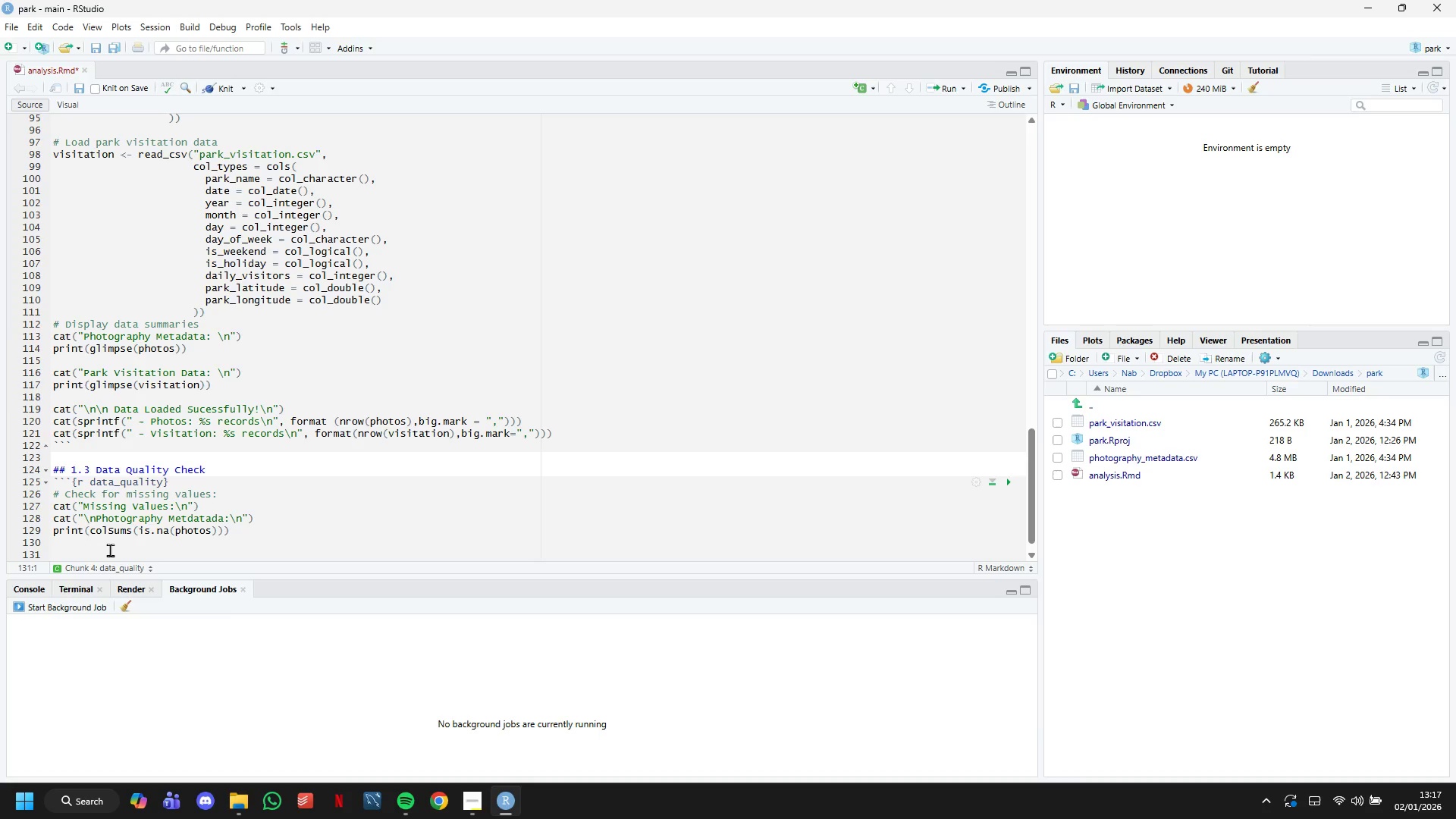 
wait(46.58)
 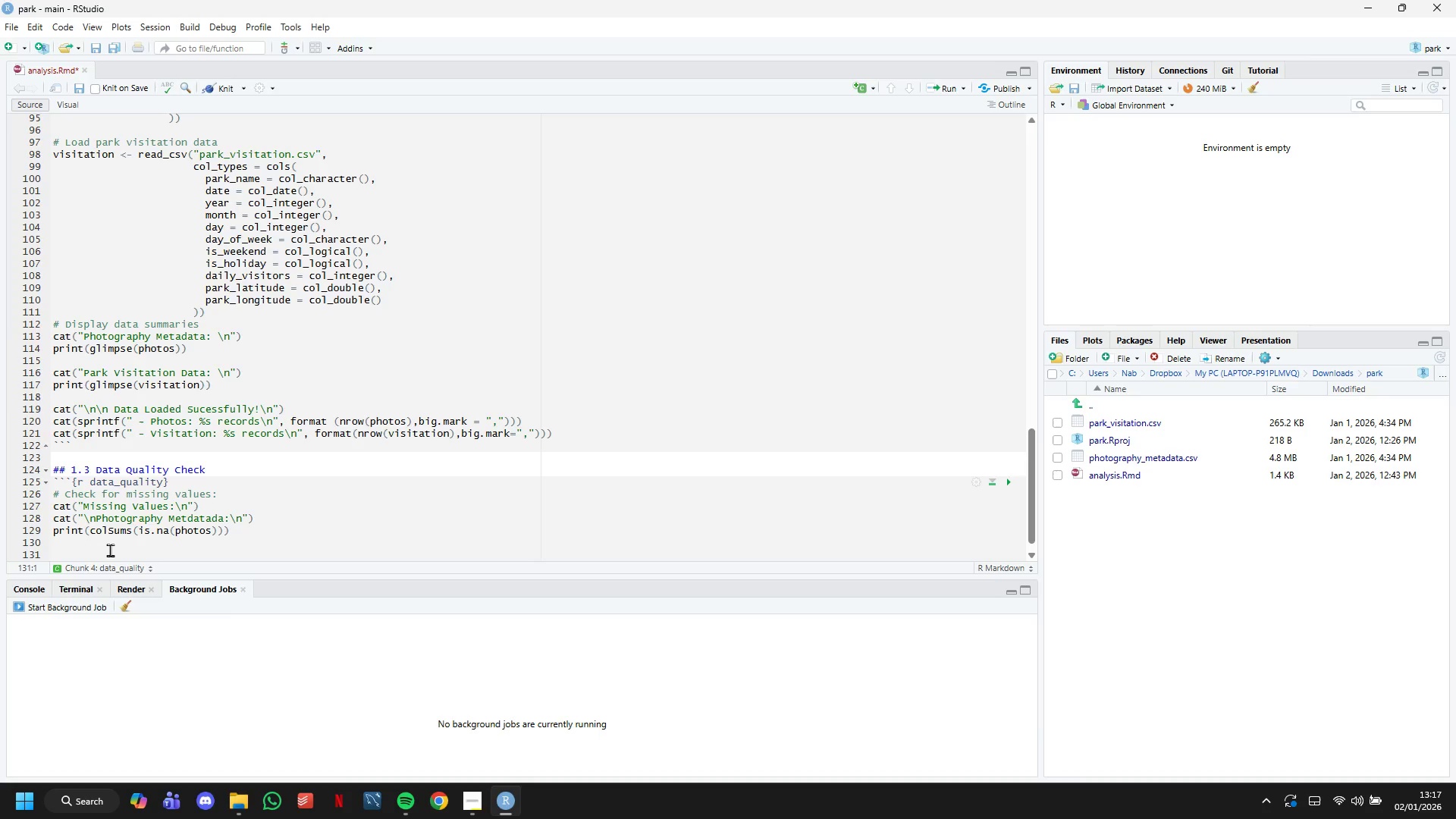 
type(cat(")
 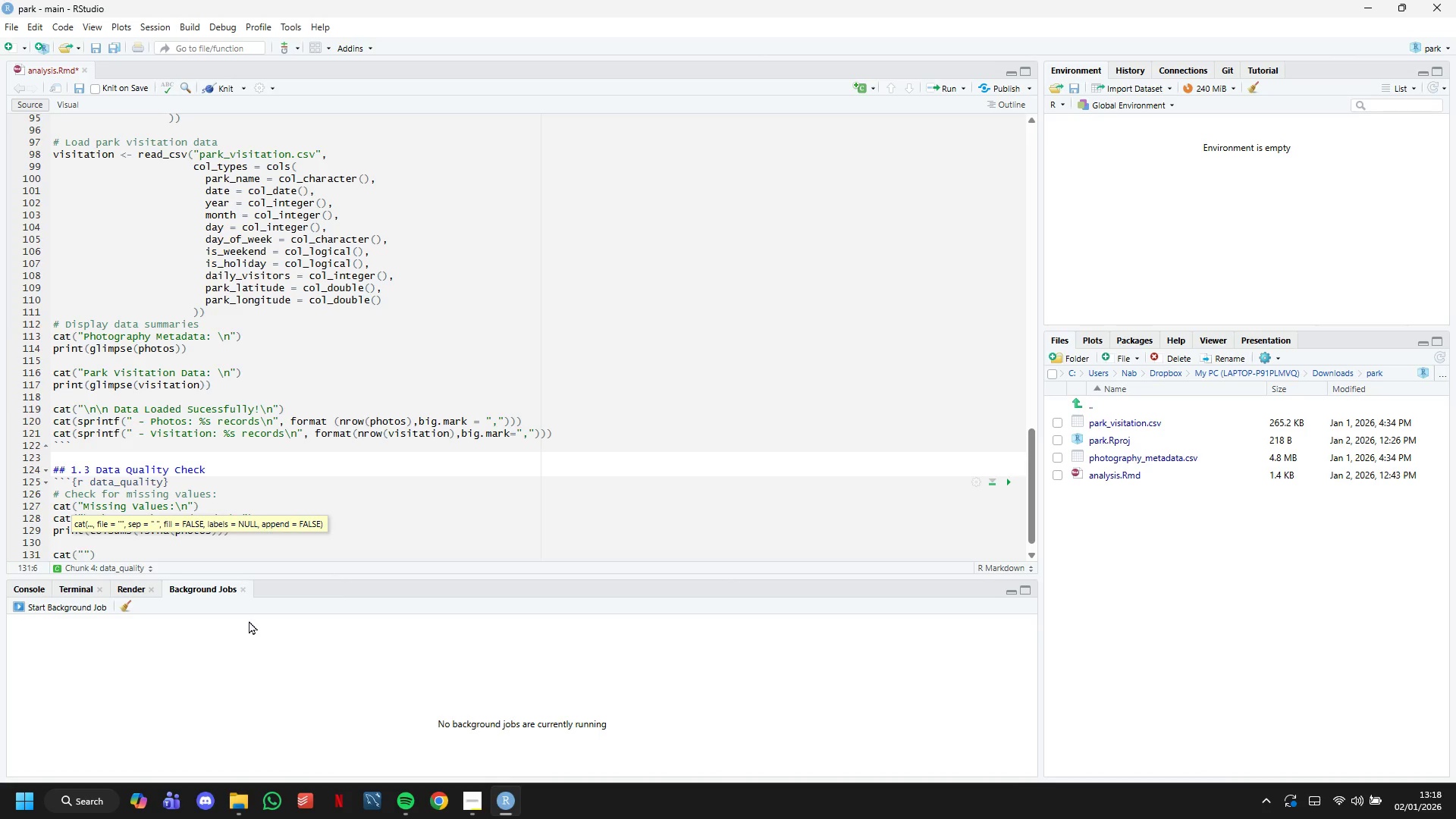 
wait(12.86)
 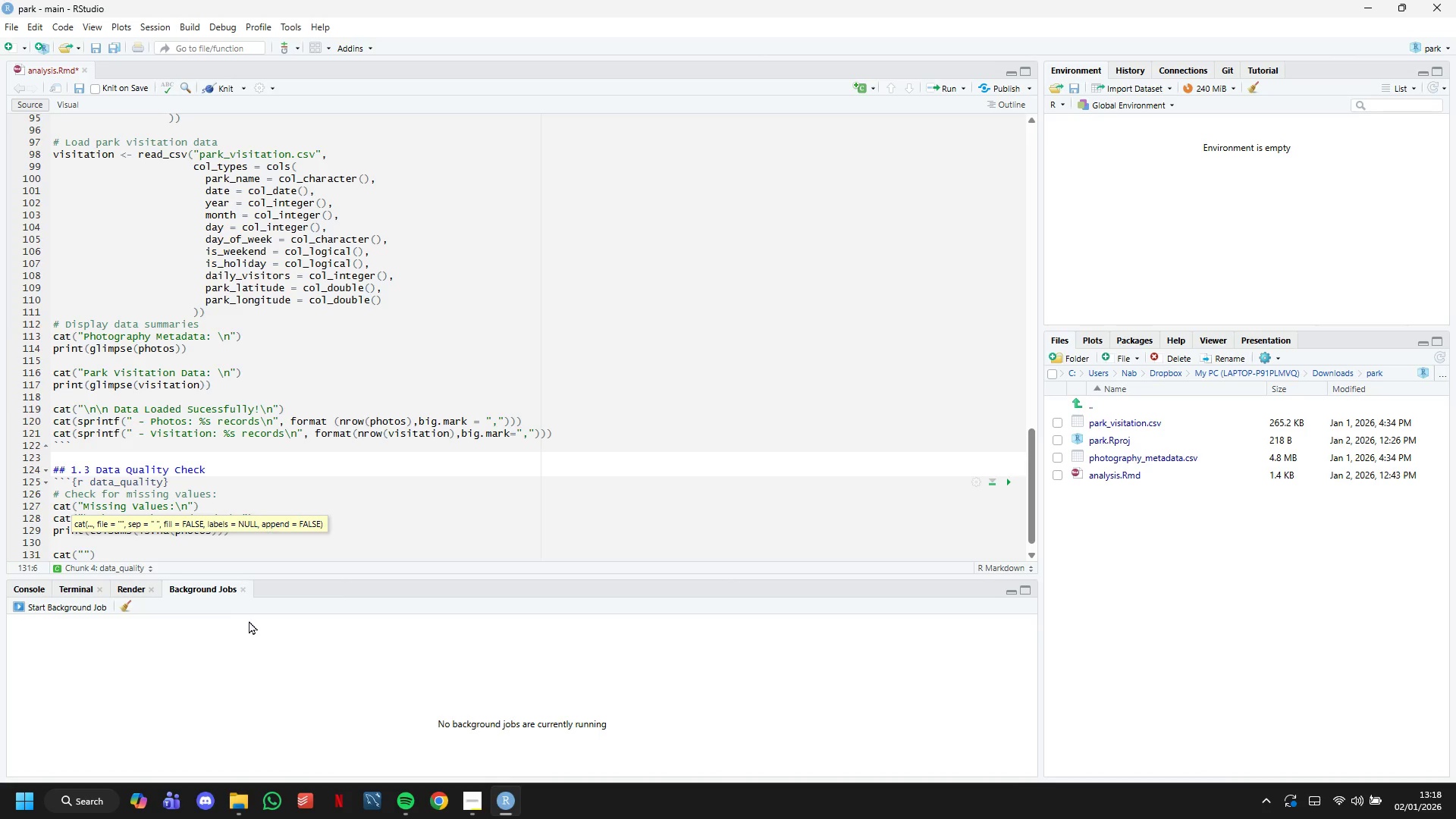 
key(ArrowRight)
 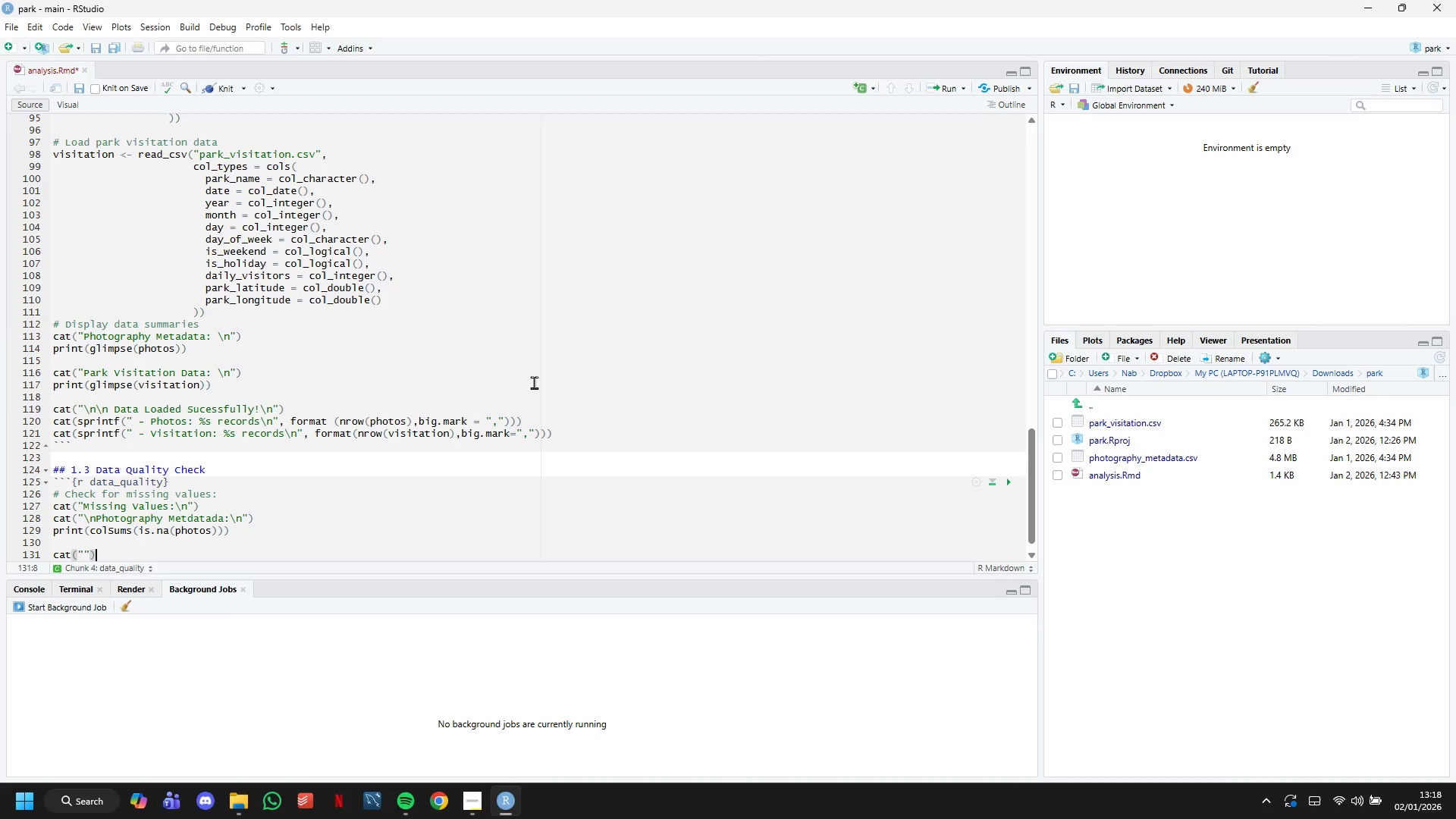 
key(ArrowRight)
 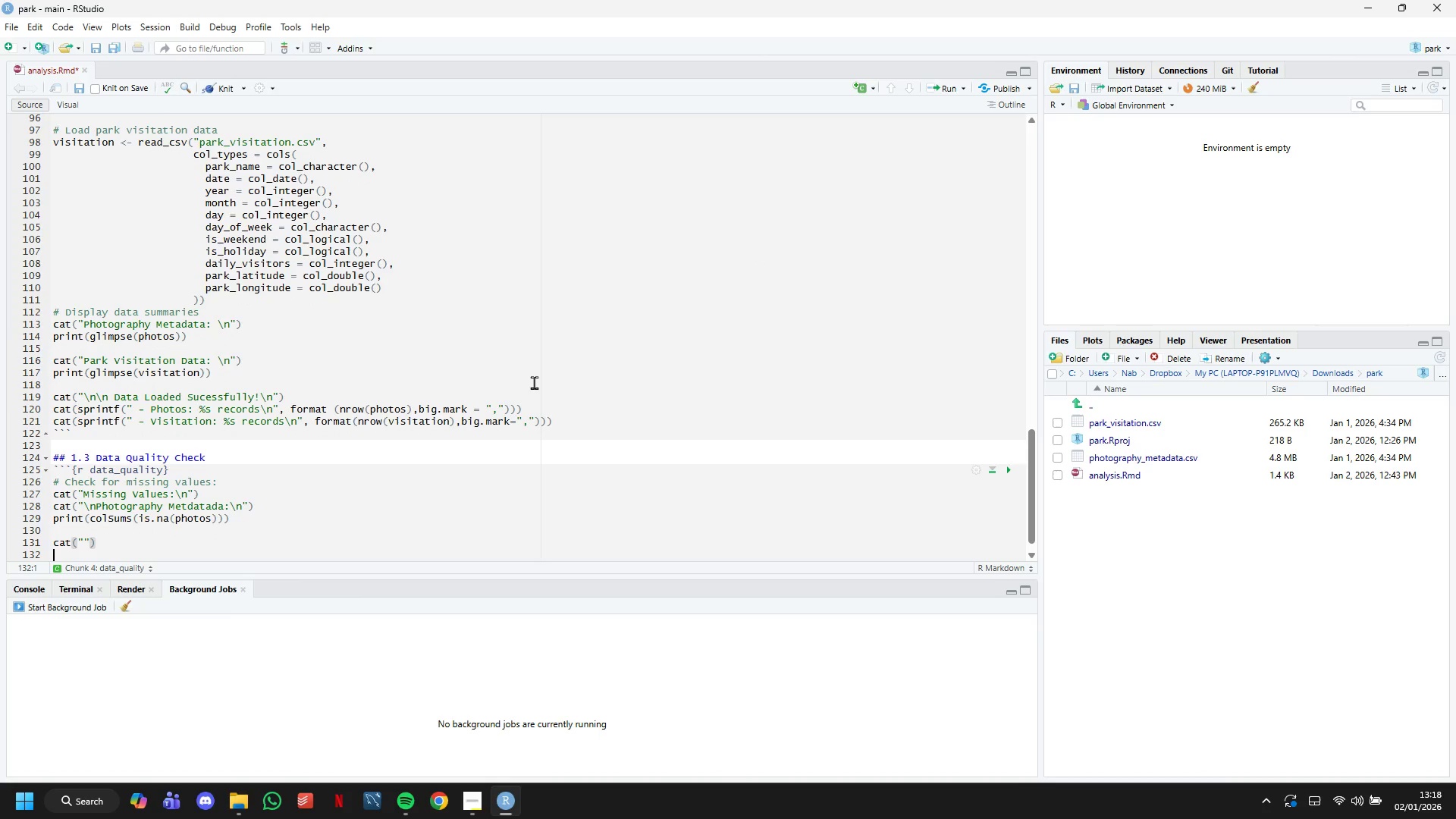 
key(Enter)
 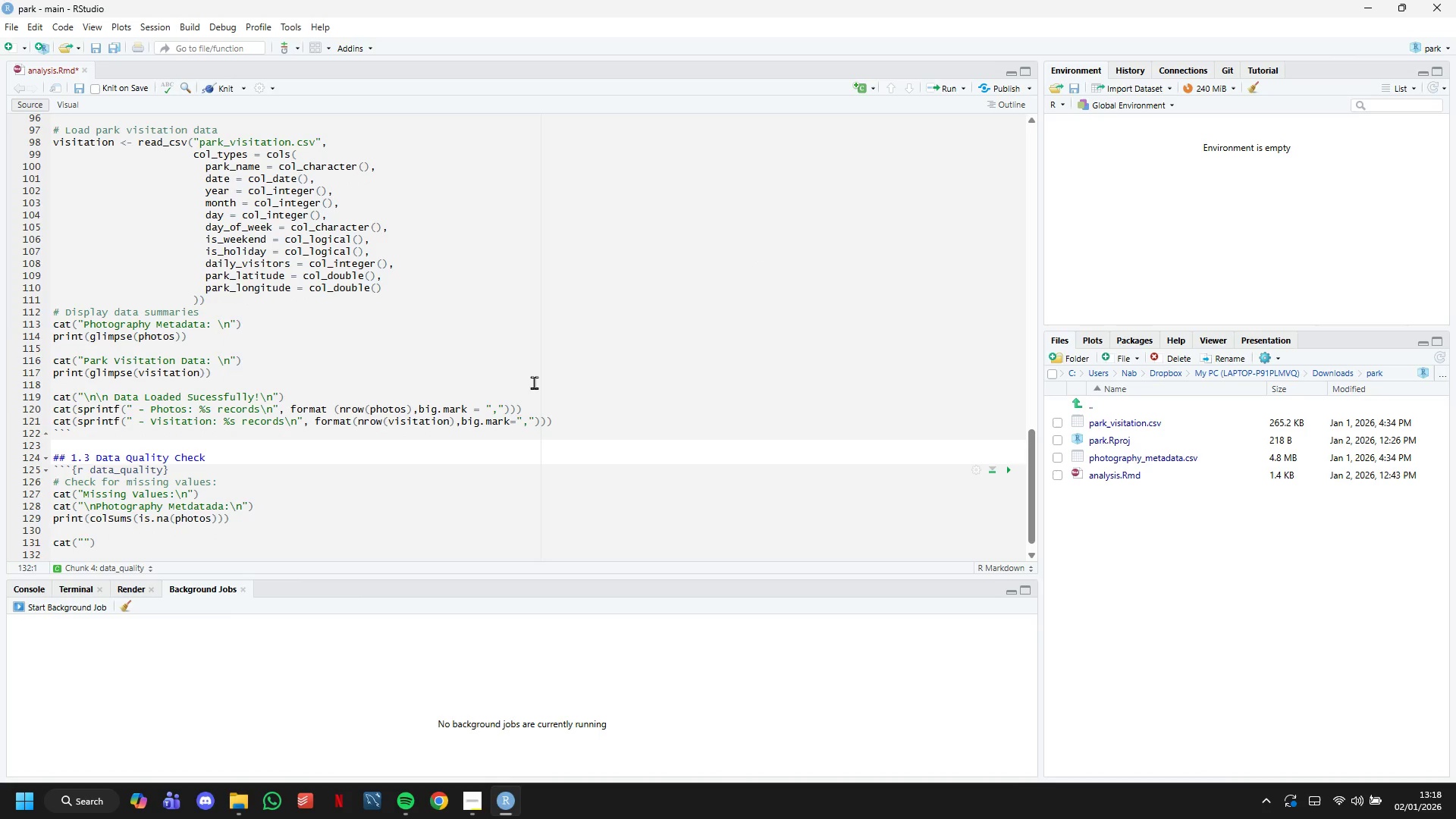 
key(ArrowLeft)
 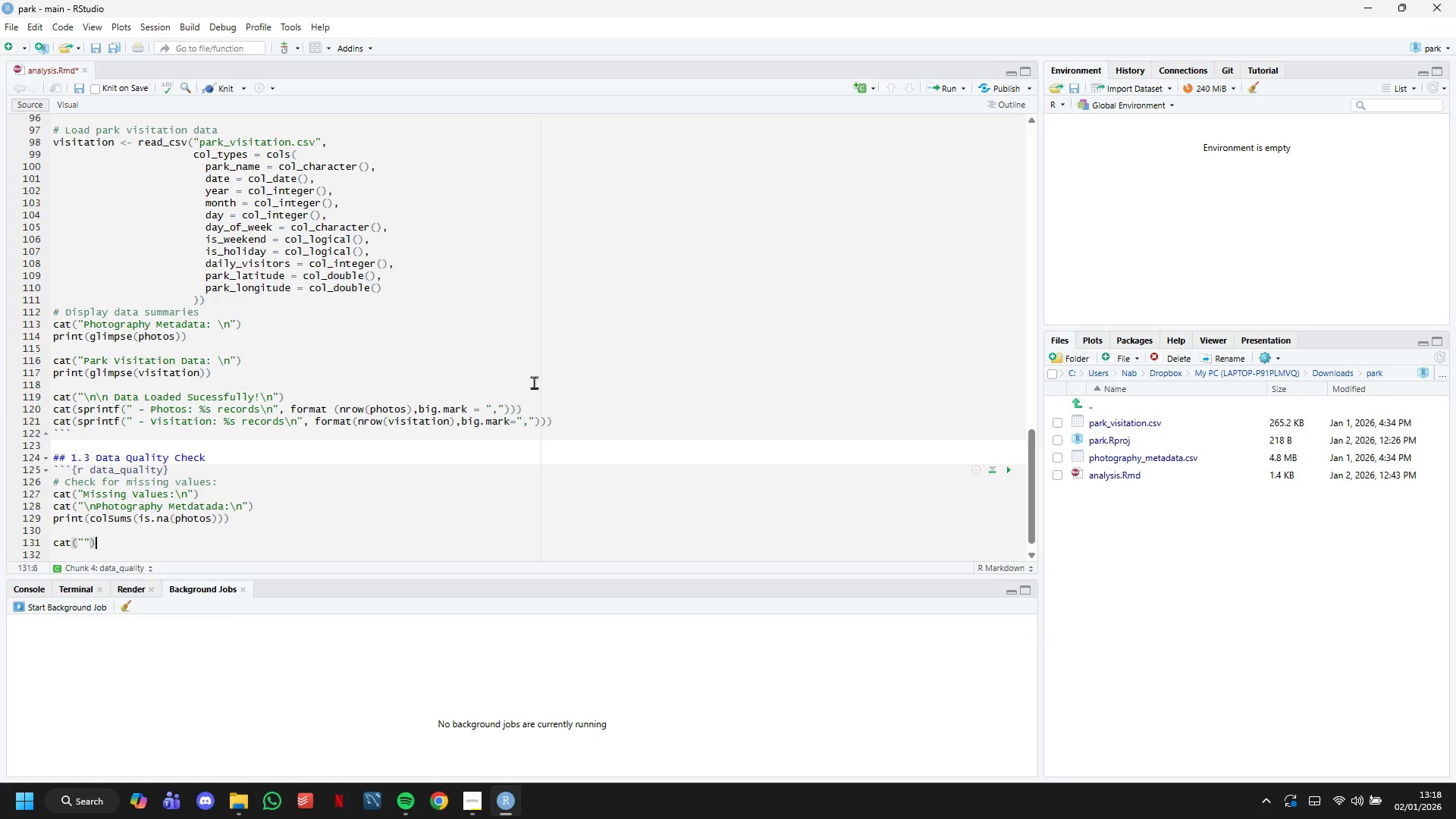 
key(ArrowLeft)
 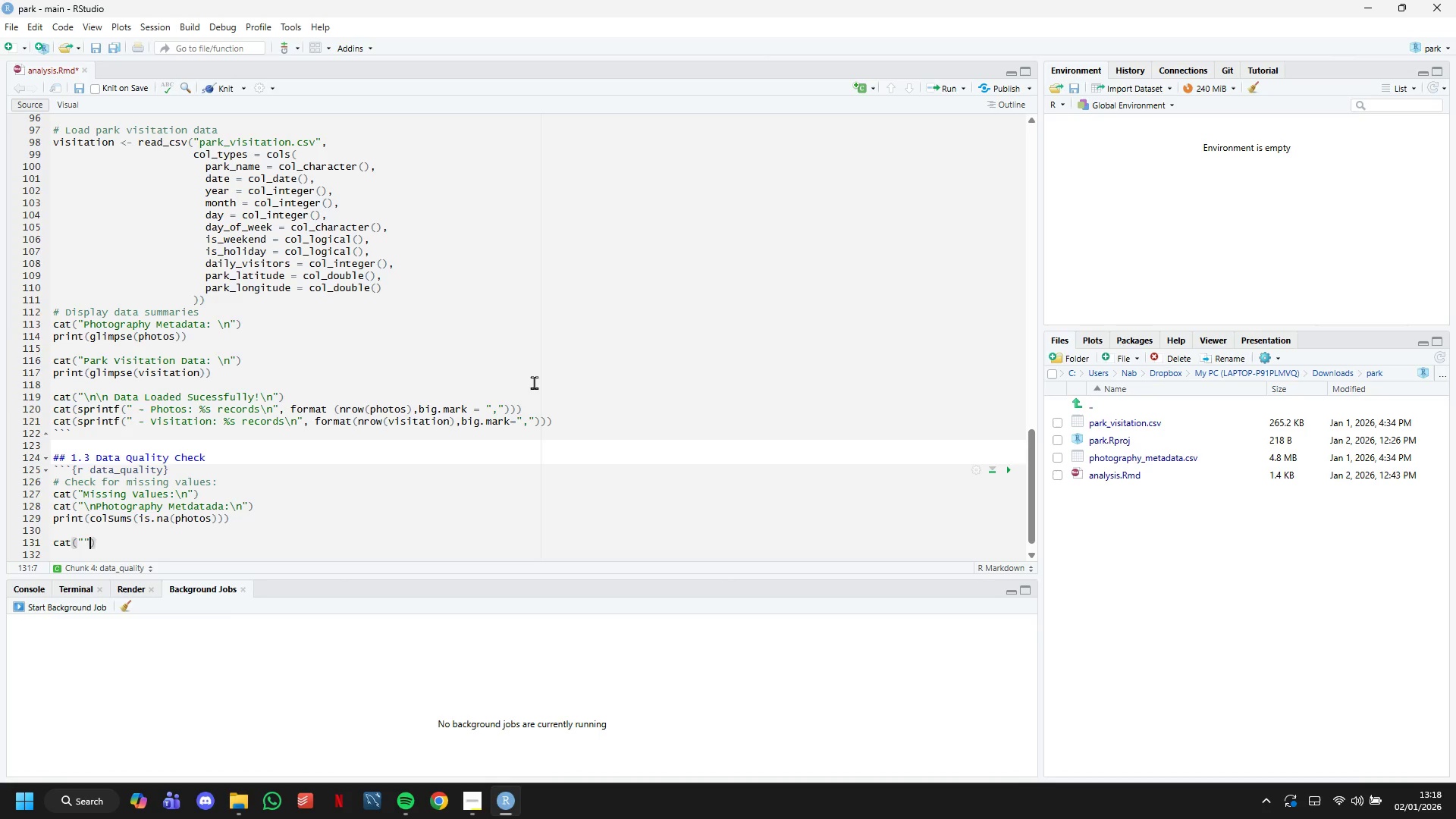 
key(ArrowLeft)
 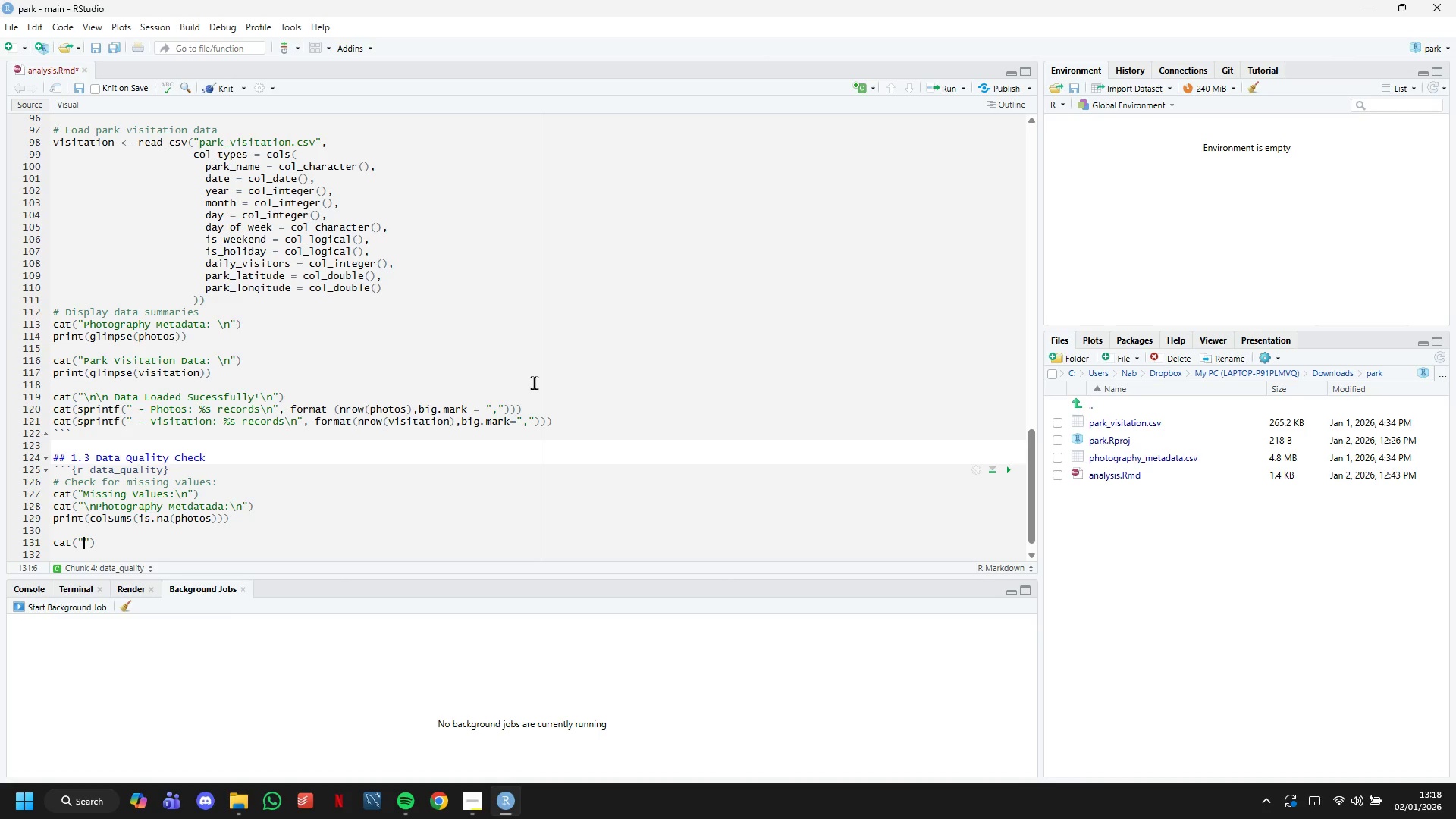 
type(\n Visitation dataL)
key(Backspace)
type(:)
 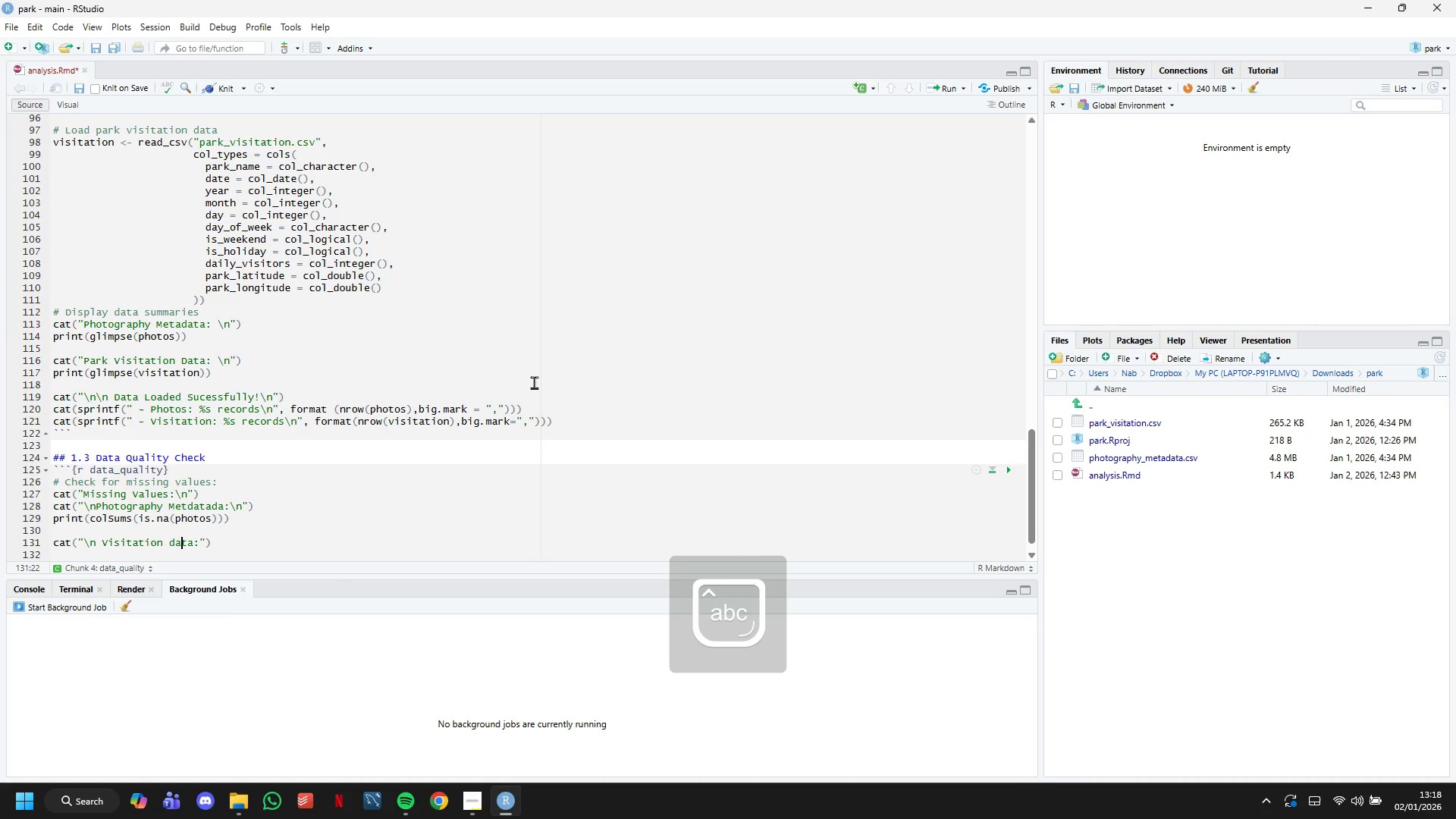 
 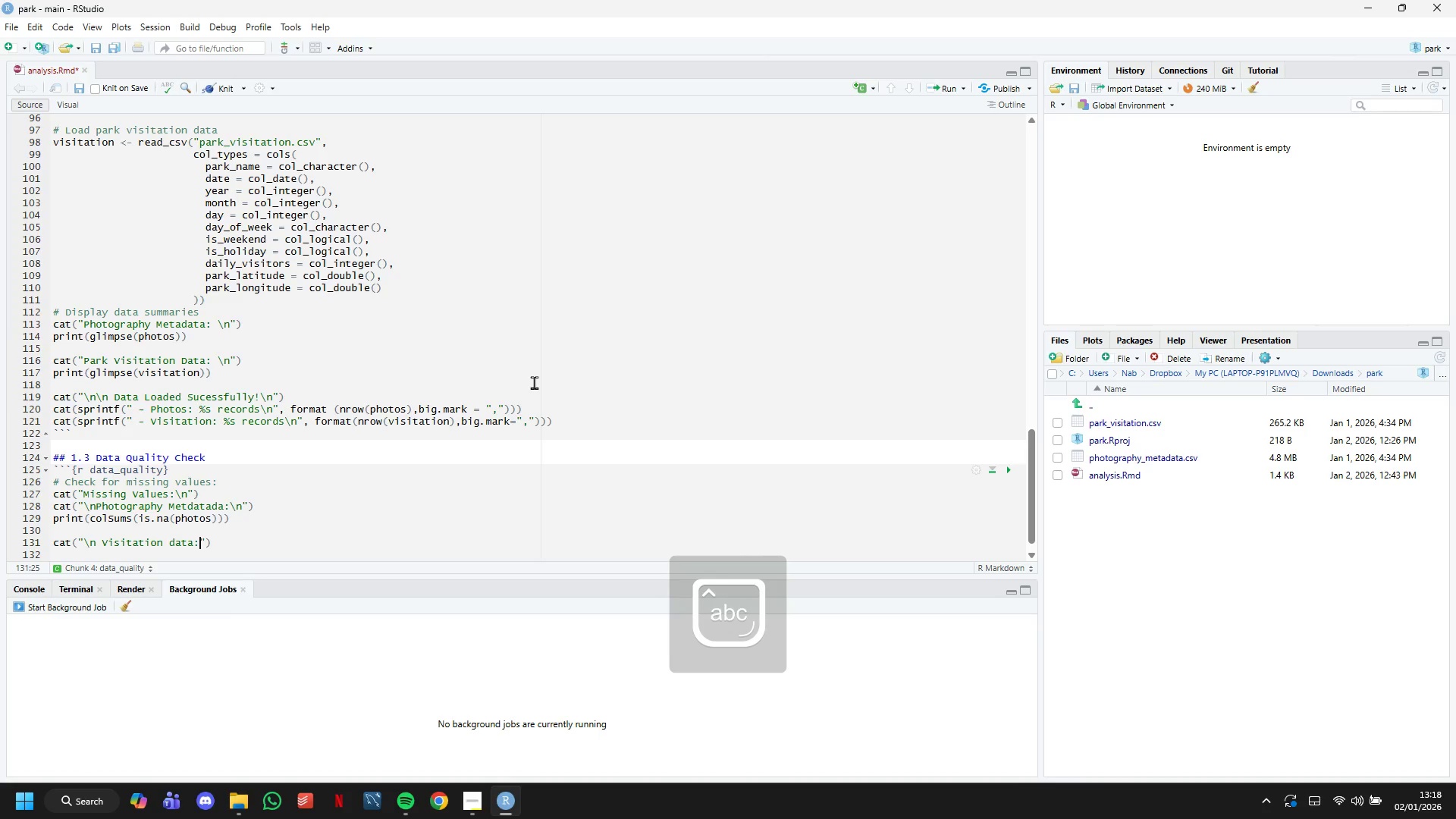 
key(ArrowLeft)
 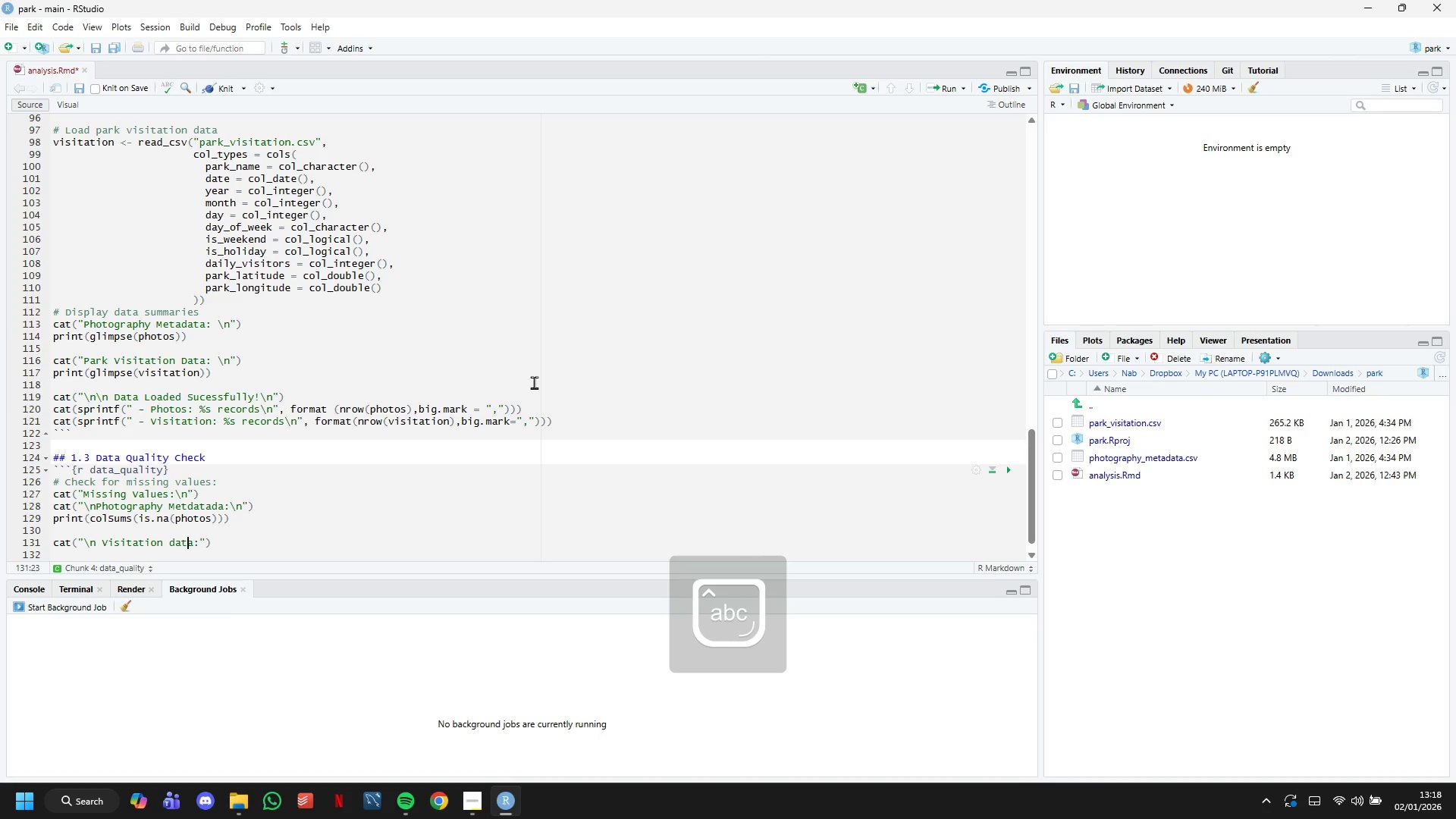 
key(ArrowLeft)
 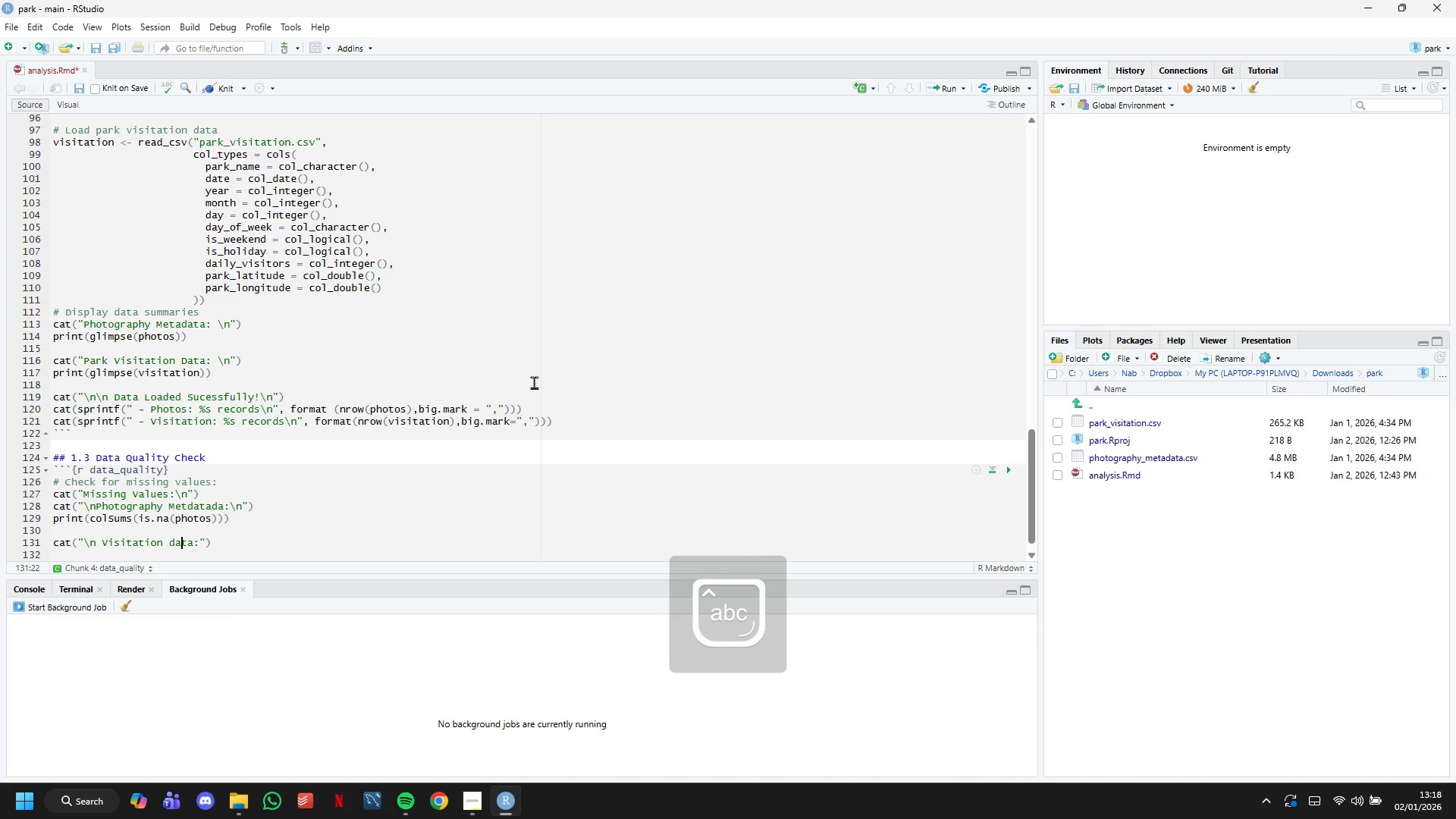 
key(ArrowLeft)
 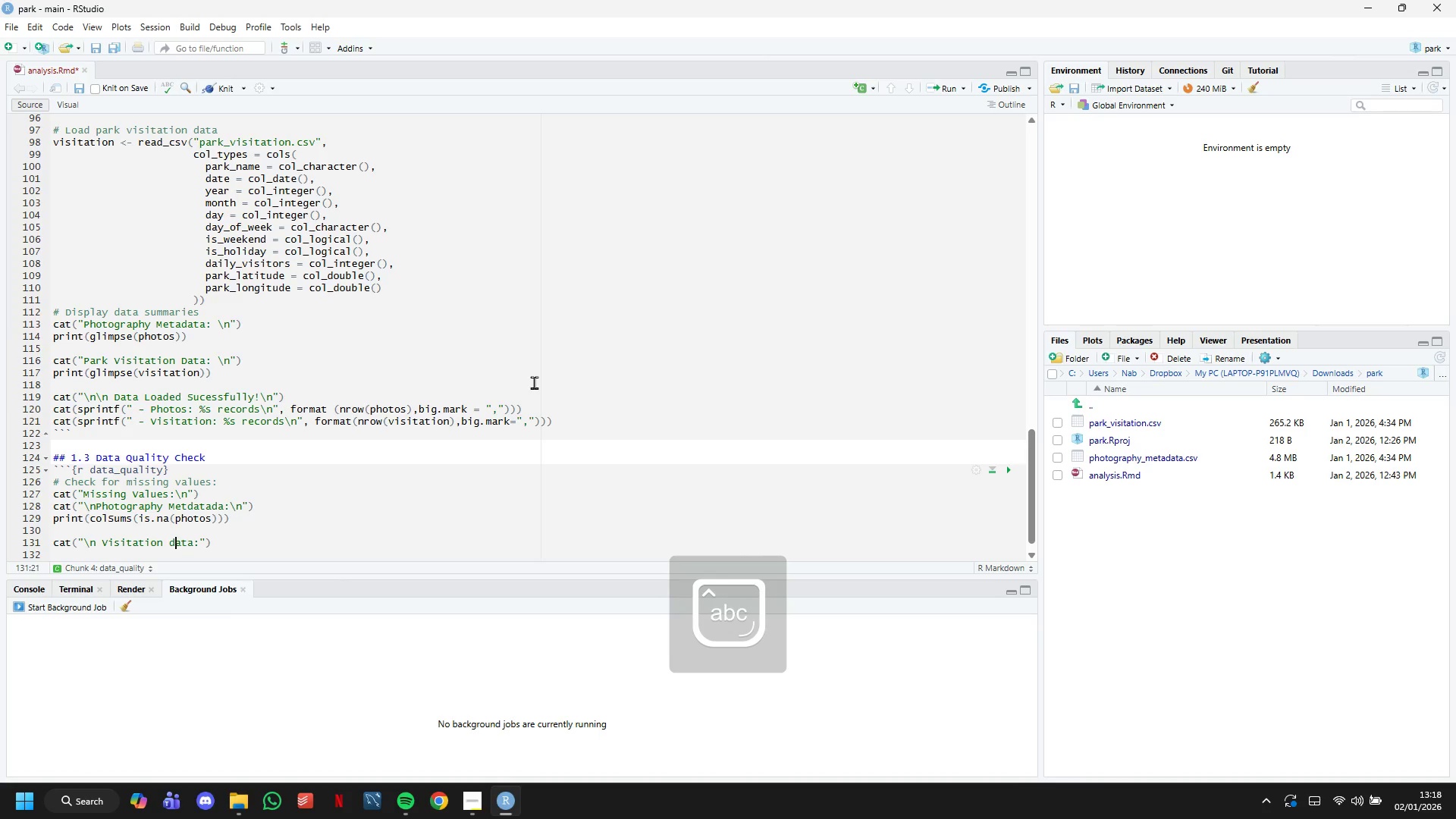 
key(ArrowLeft)
 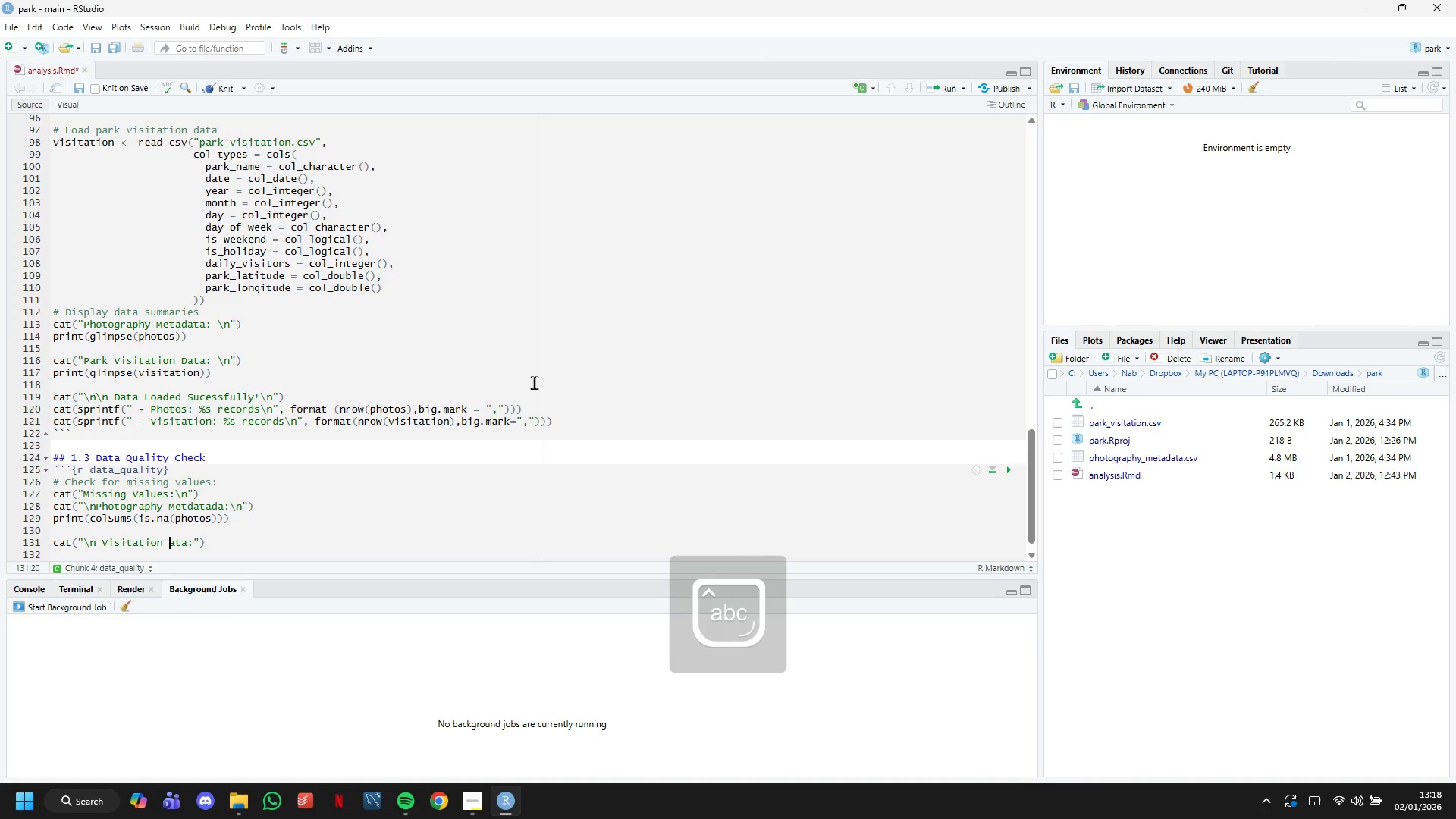 
key(Backspace)
 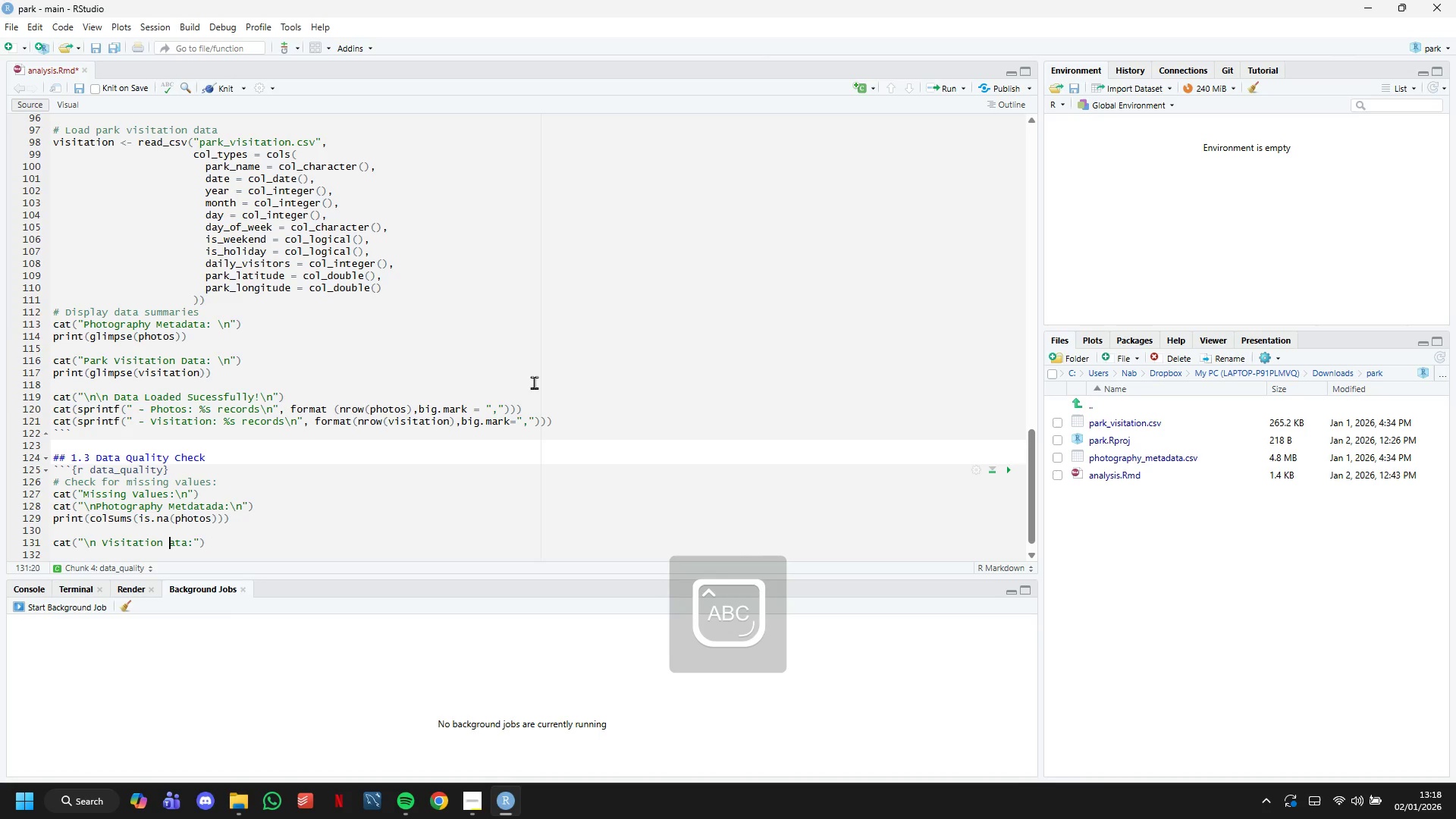 
key(CapsLock)
 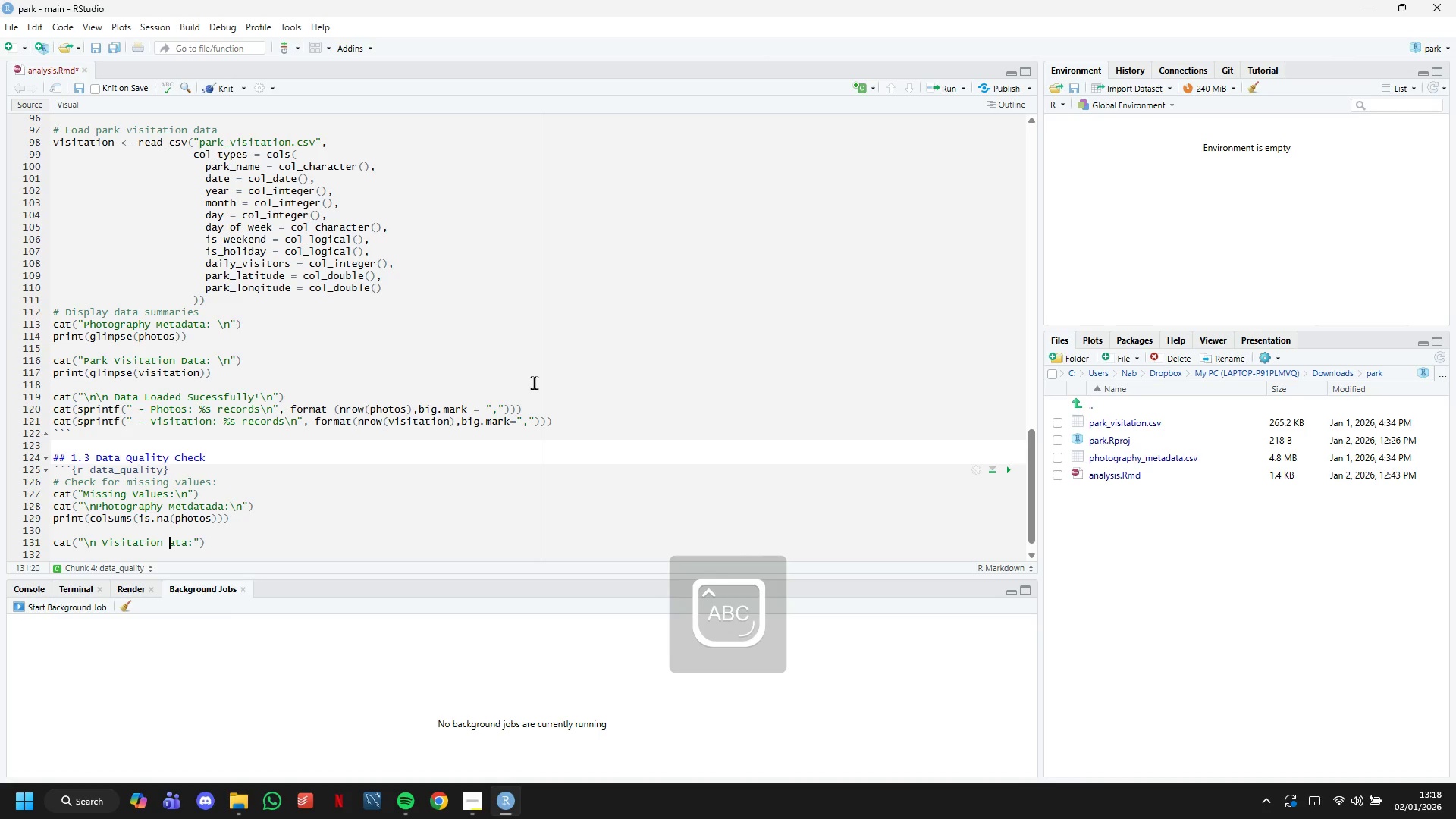 
key(D)
 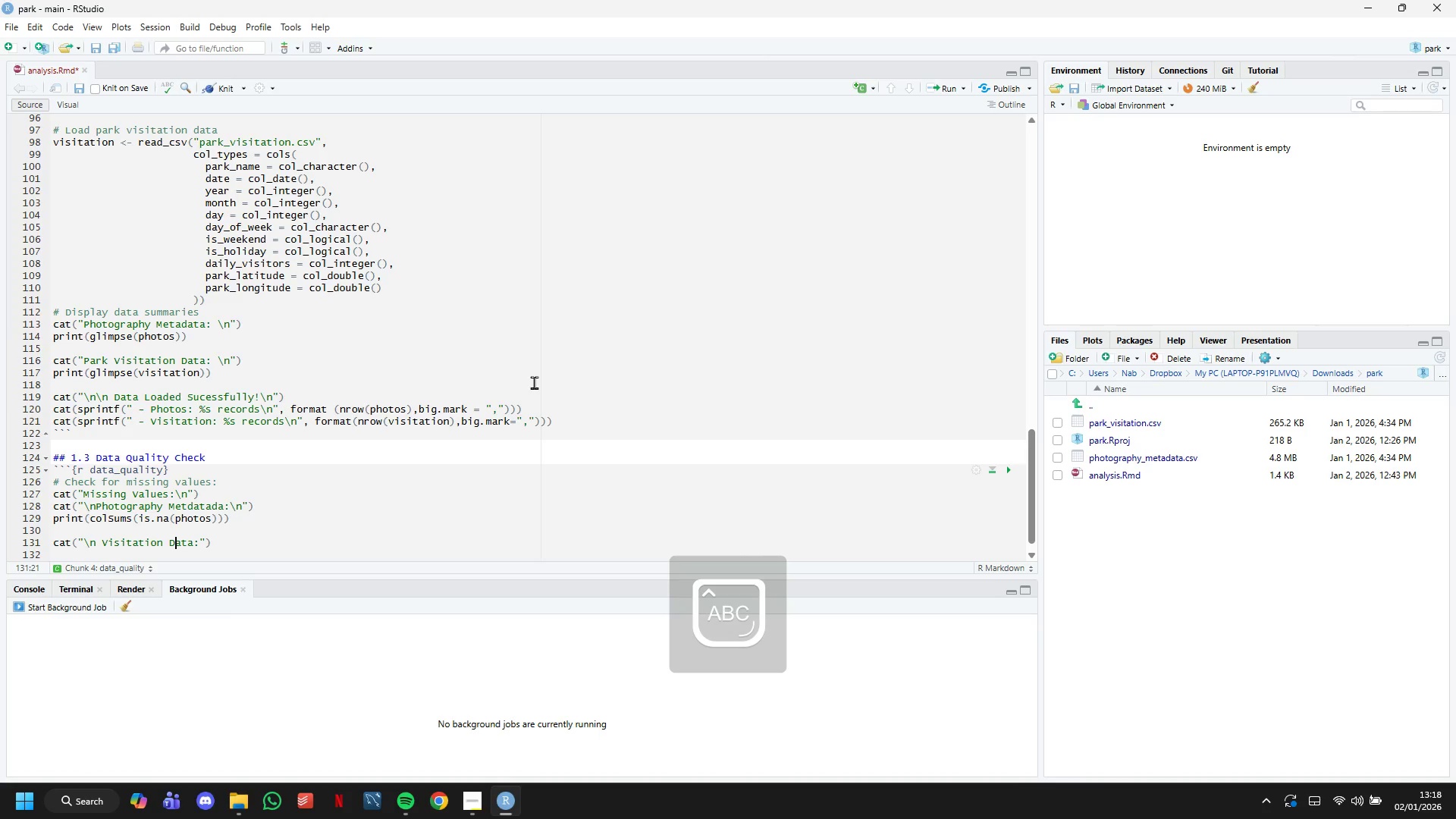 
key(CapsLock)
 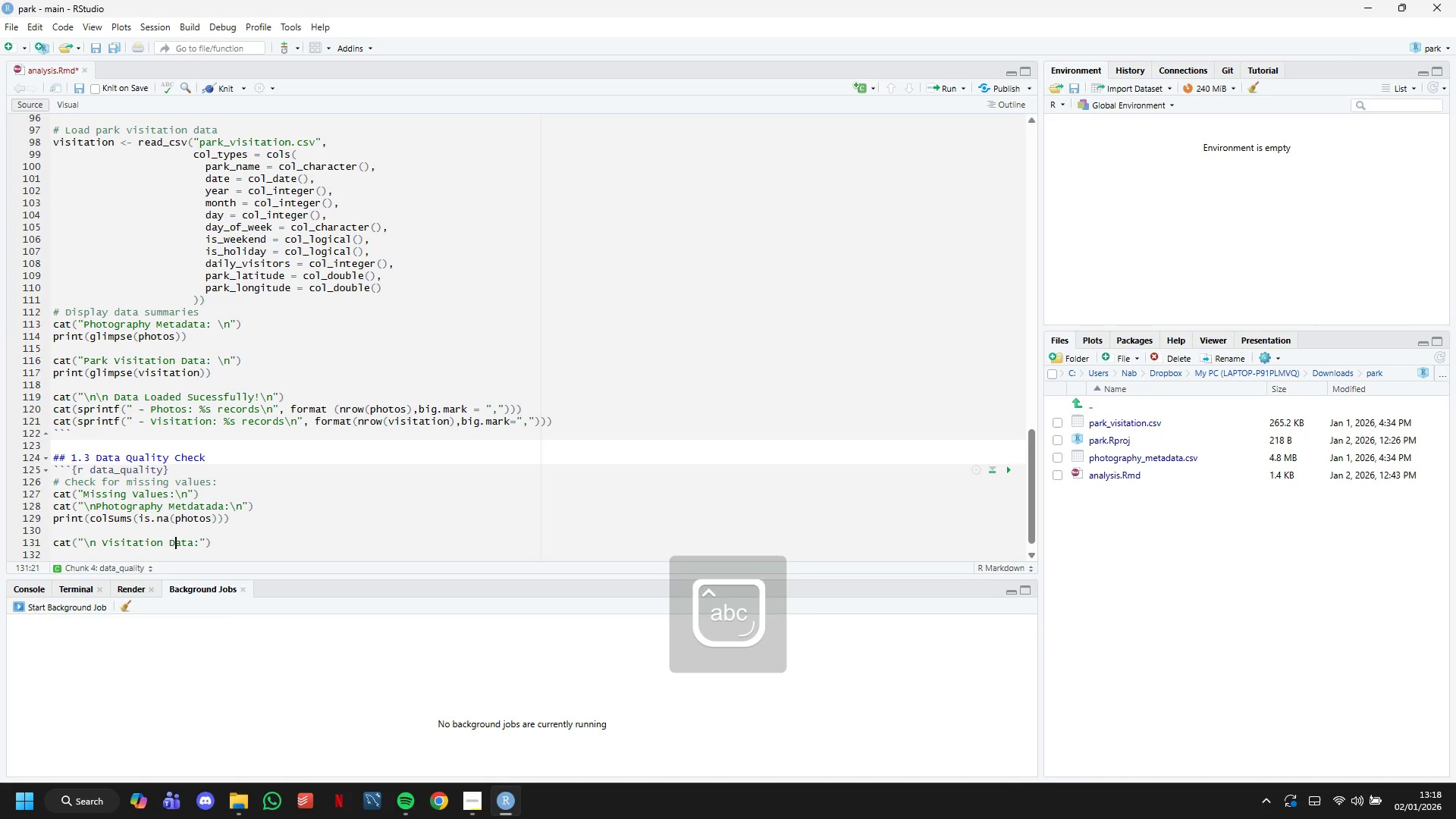 
left_click([517, 798])
 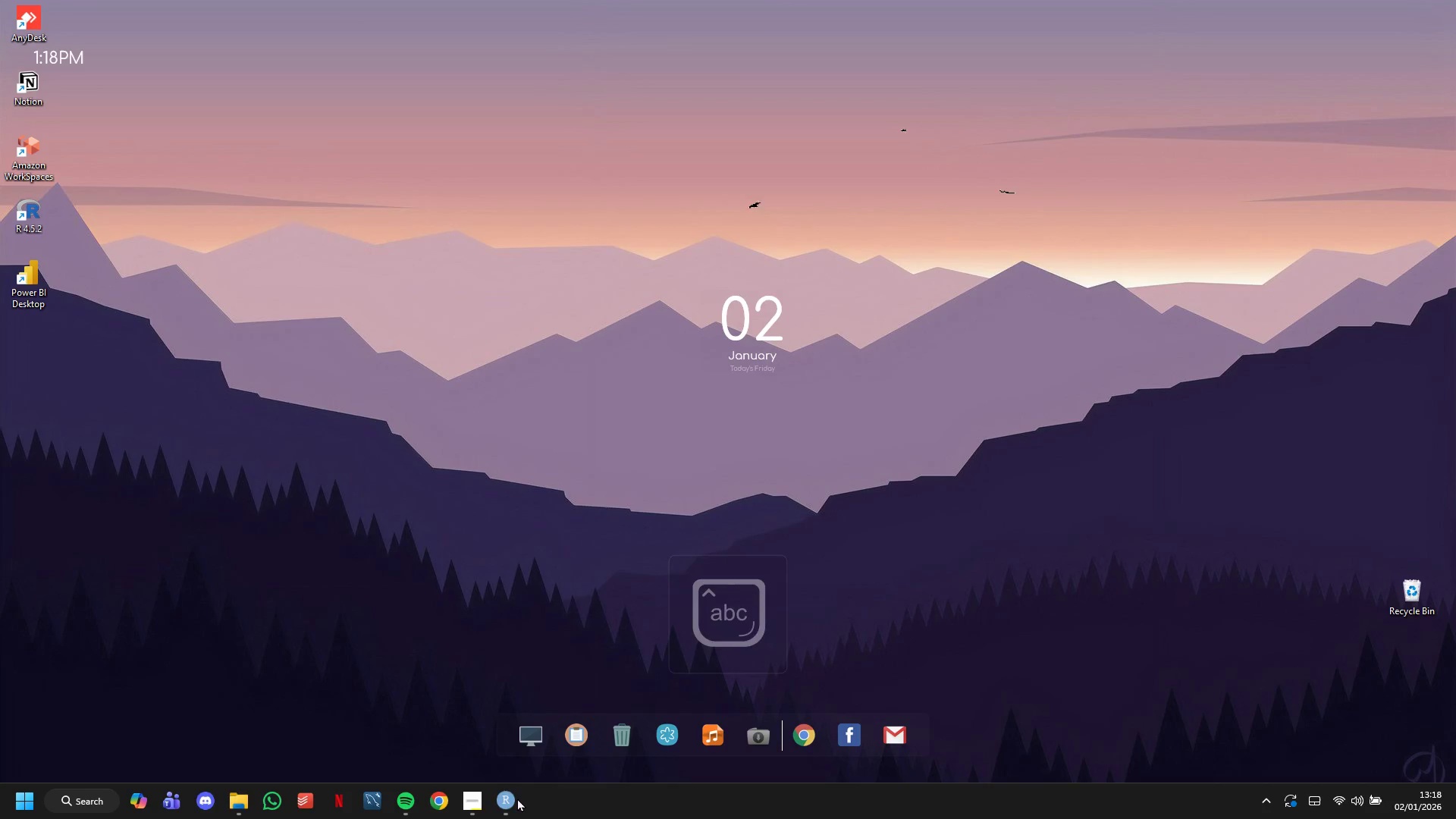 
left_click([517, 798])